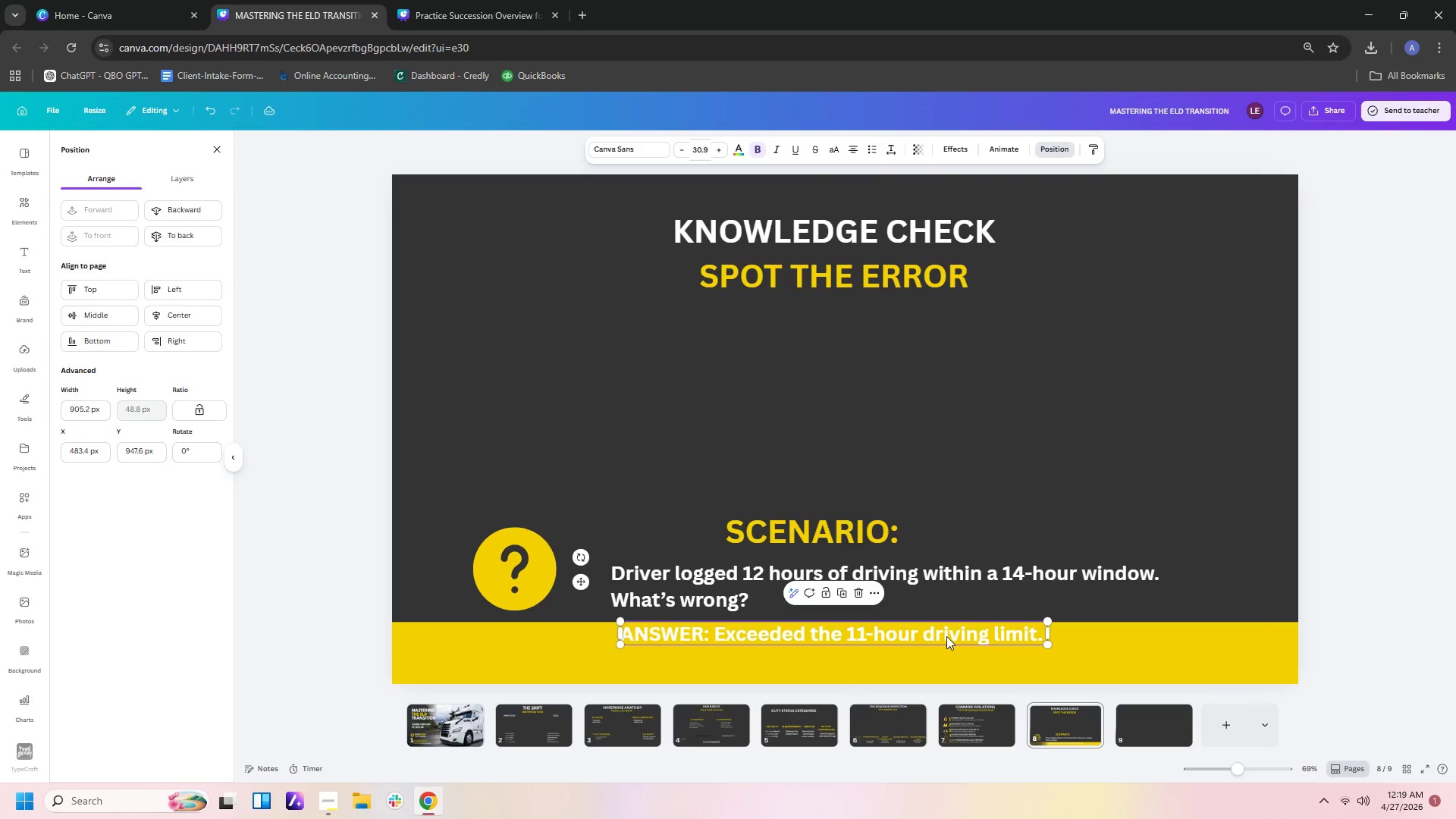 
left_click_drag(start_coordinate=[946, 636], to_coordinate=[941, 657])
 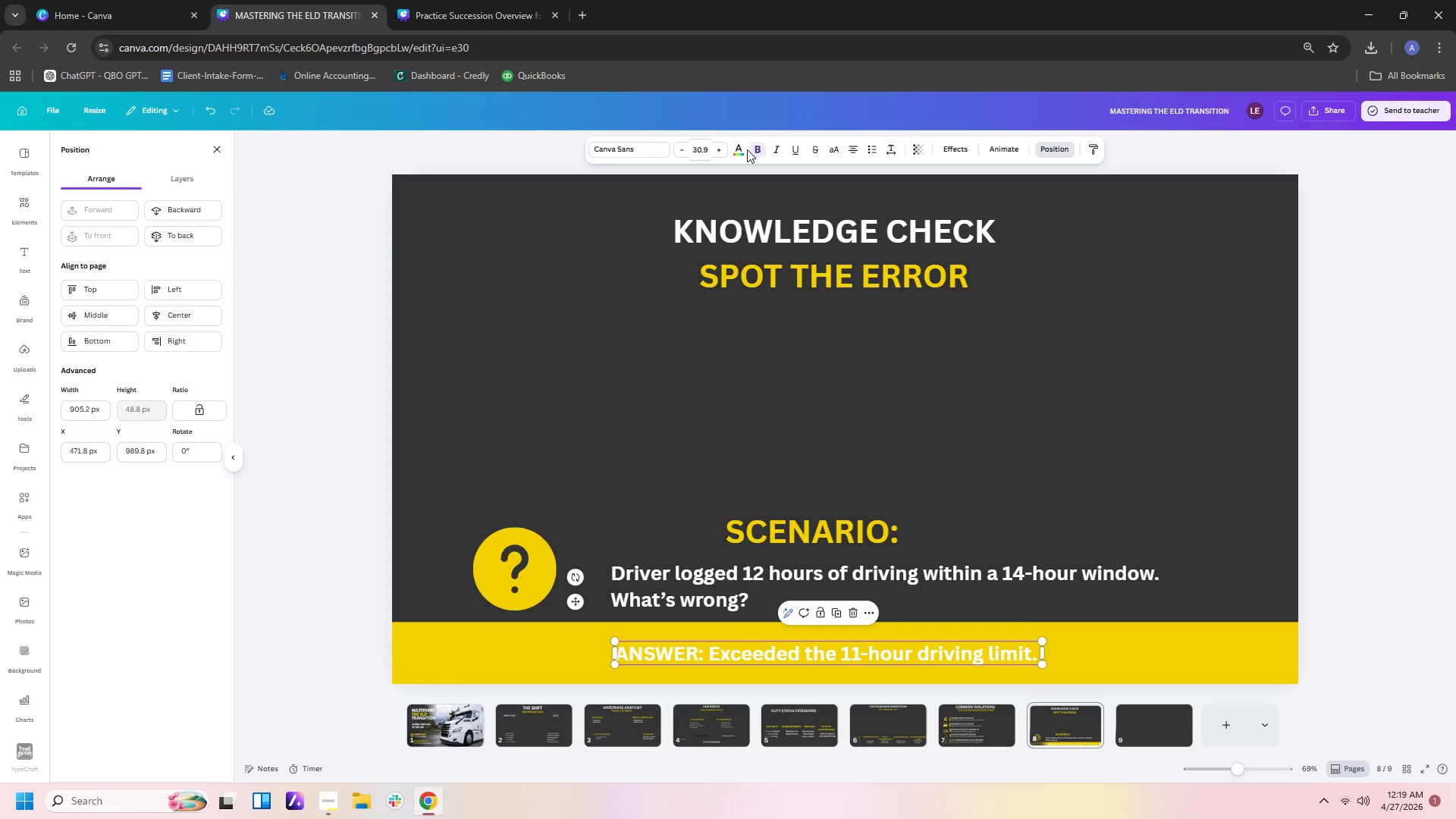 
left_click([739, 150])
 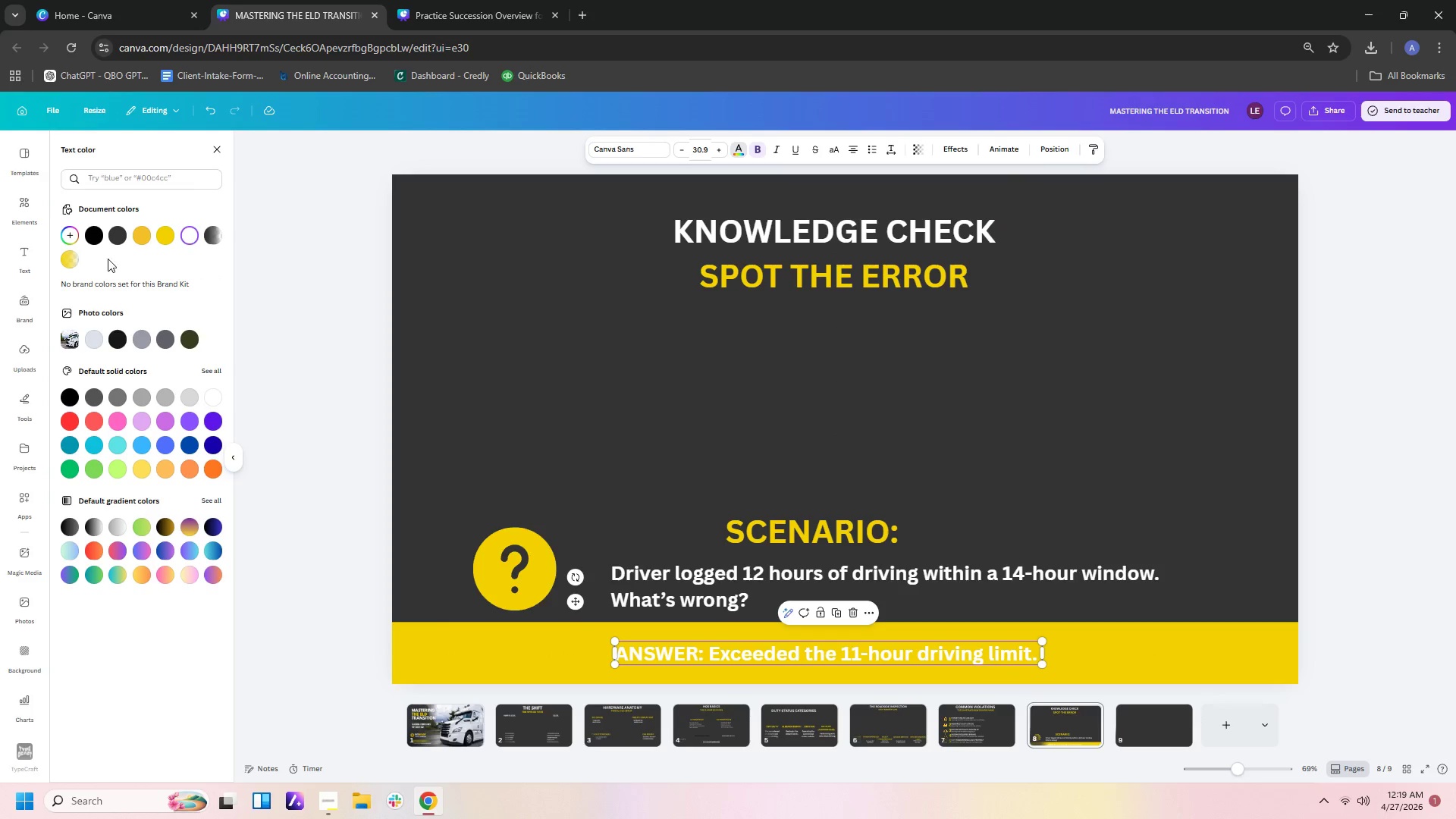 
left_click([116, 233])
 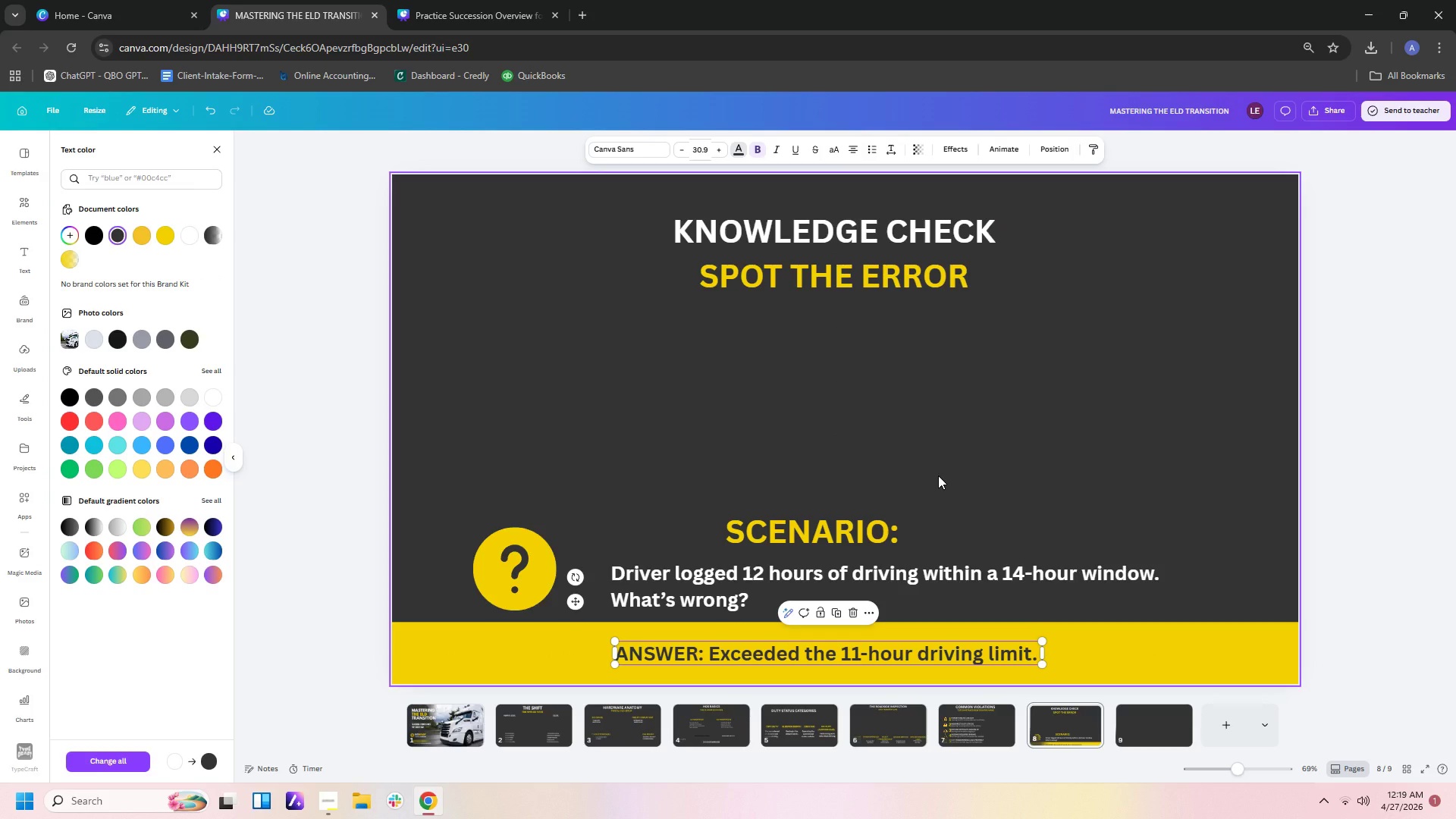 
left_click([938, 475])
 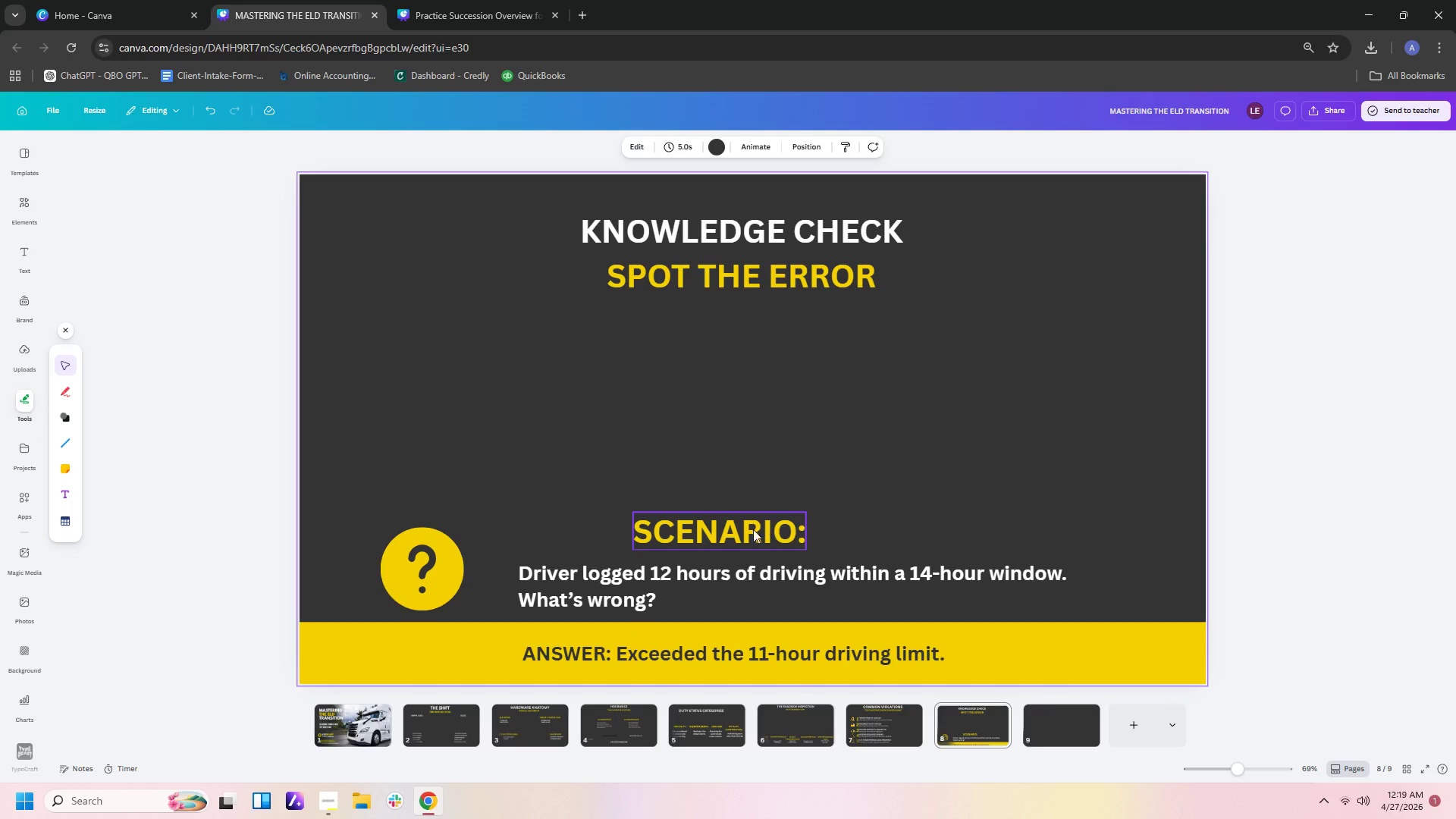 
left_click_drag(start_coordinate=[753, 535], to_coordinate=[615, 543])
 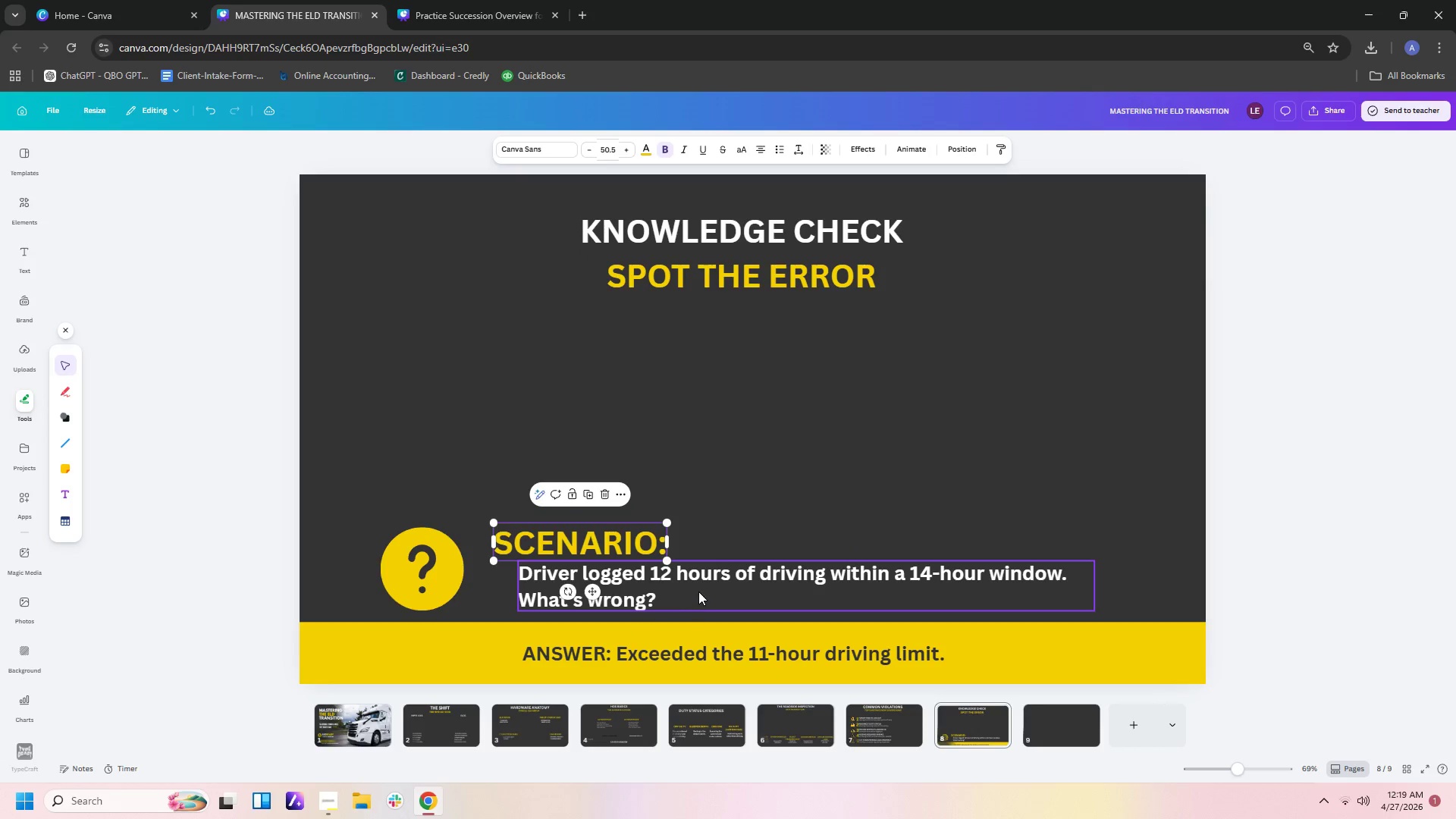 
left_click_drag(start_coordinate=[699, 590], to_coordinate=[677, 597])
 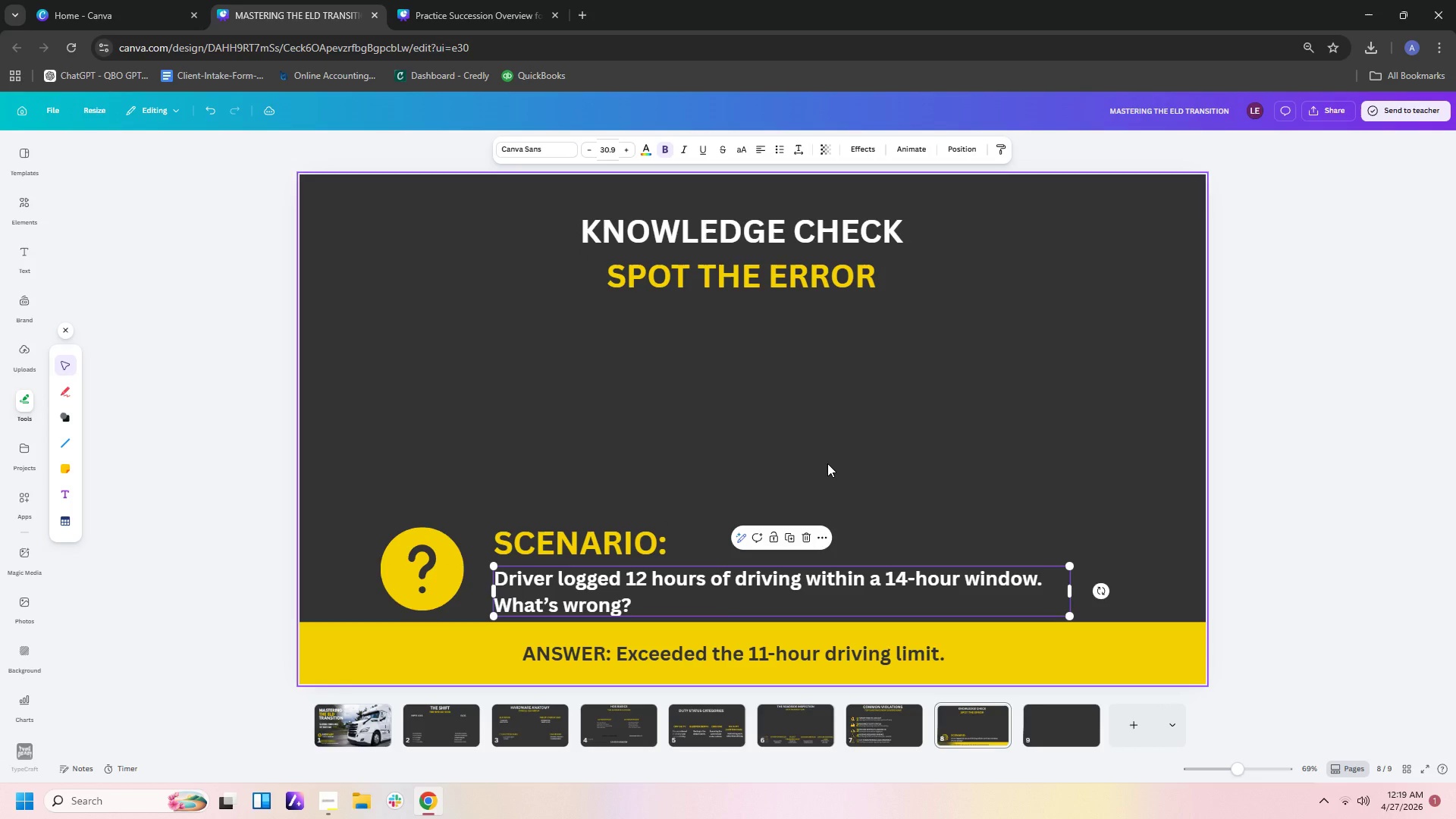 
left_click([827, 463])
 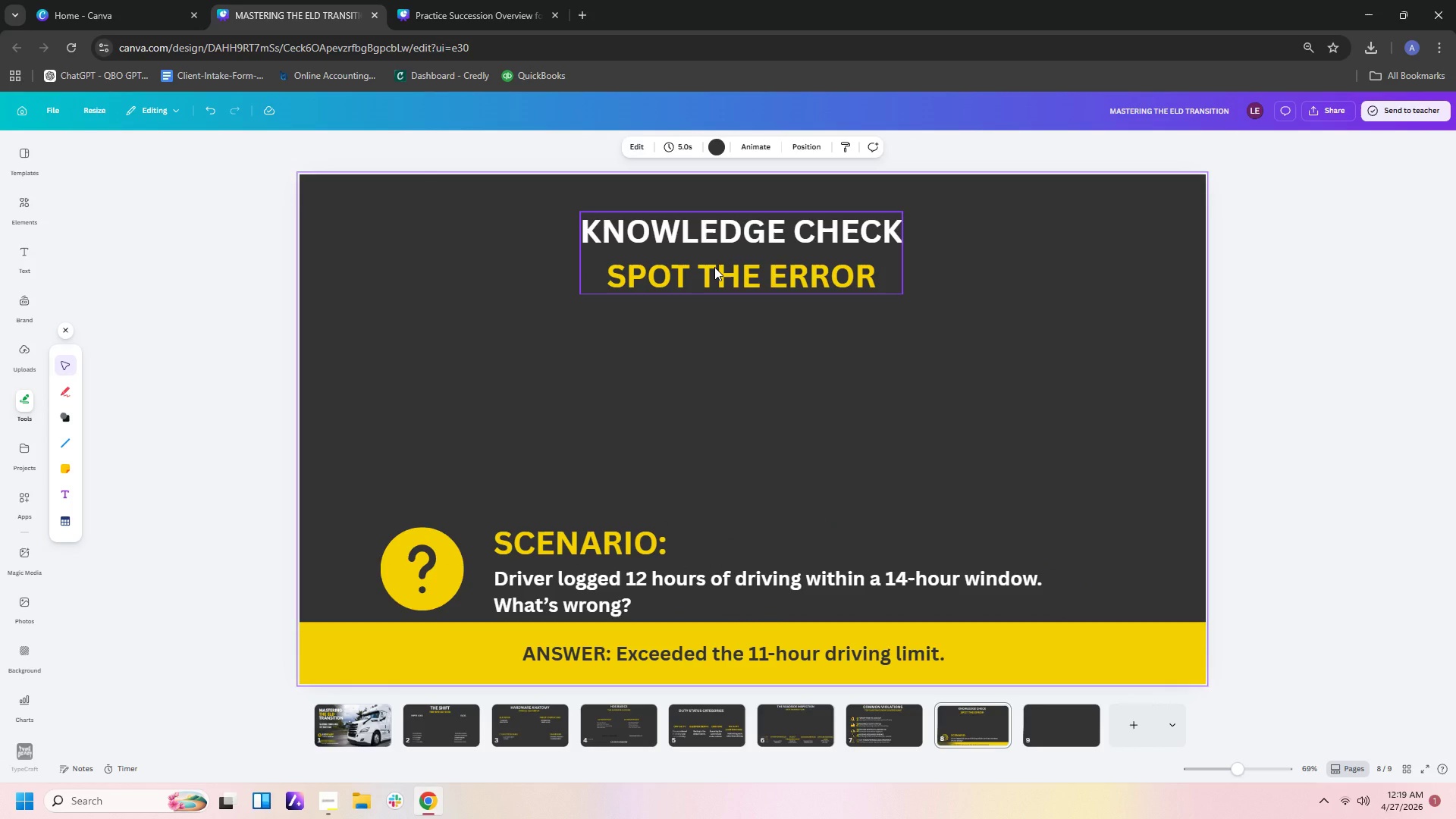 
wait(14.97)
 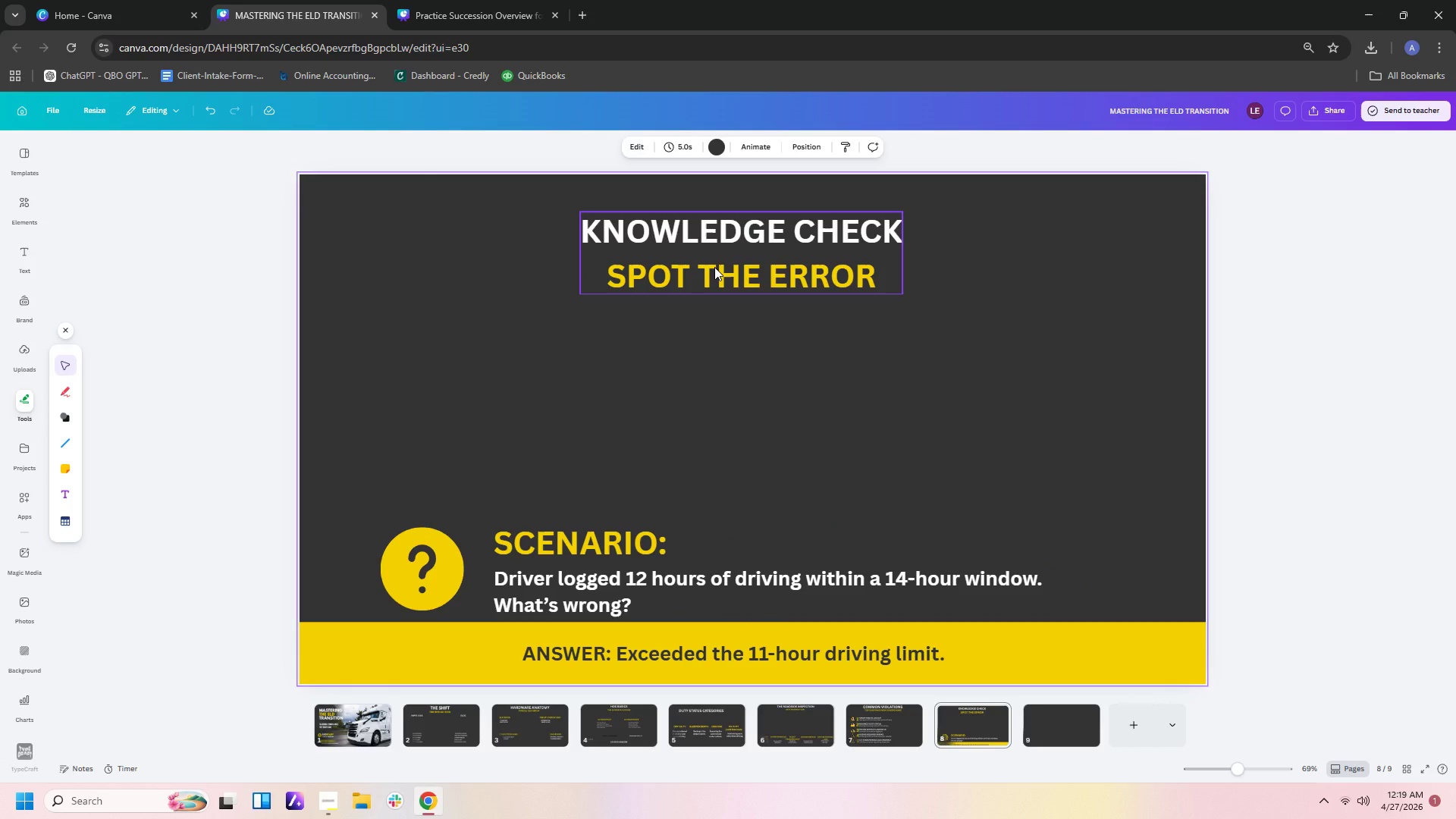 
left_click([1089, 734])
 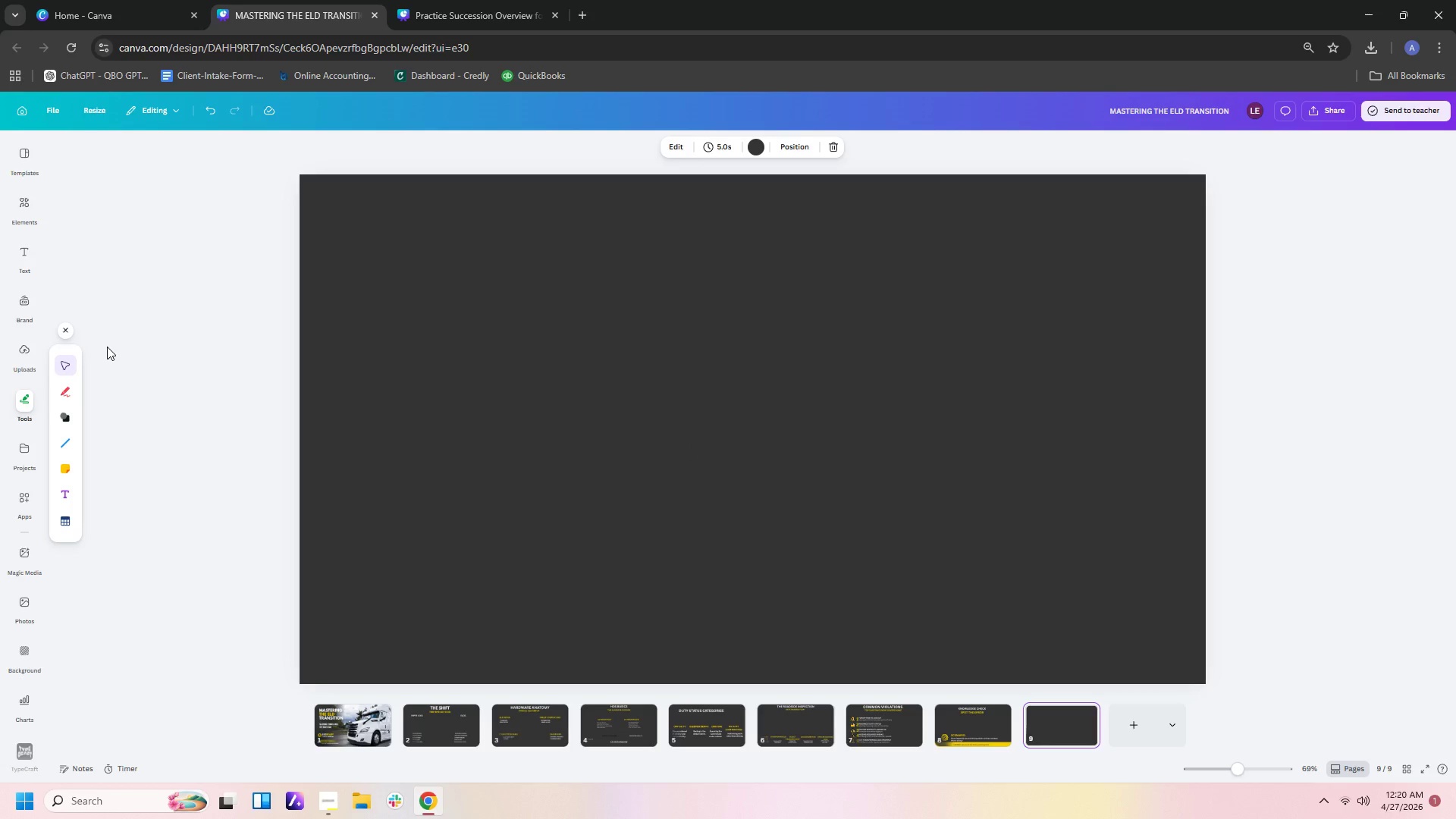 
left_click([20, 256])
 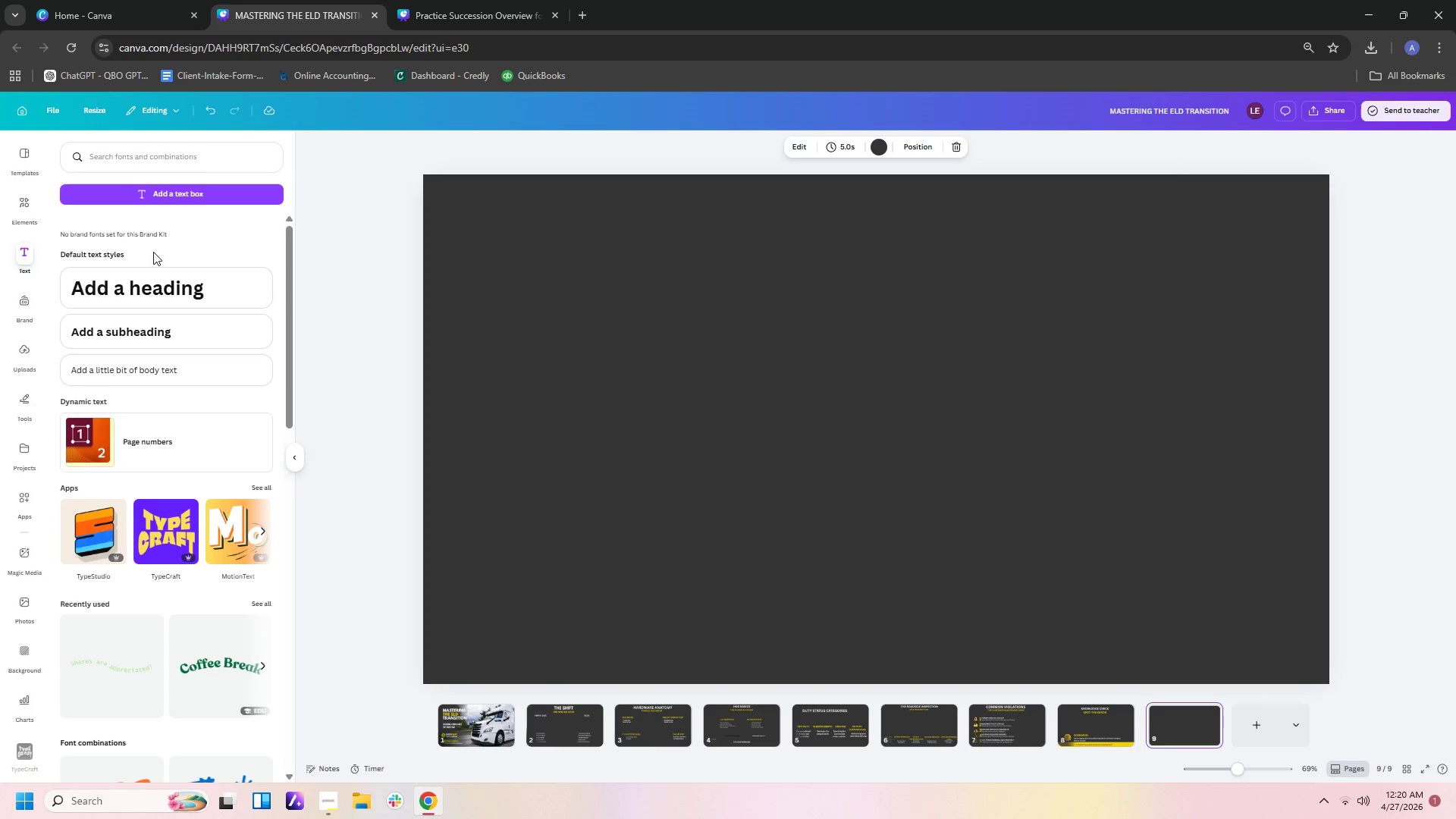 
left_click([165, 192])
 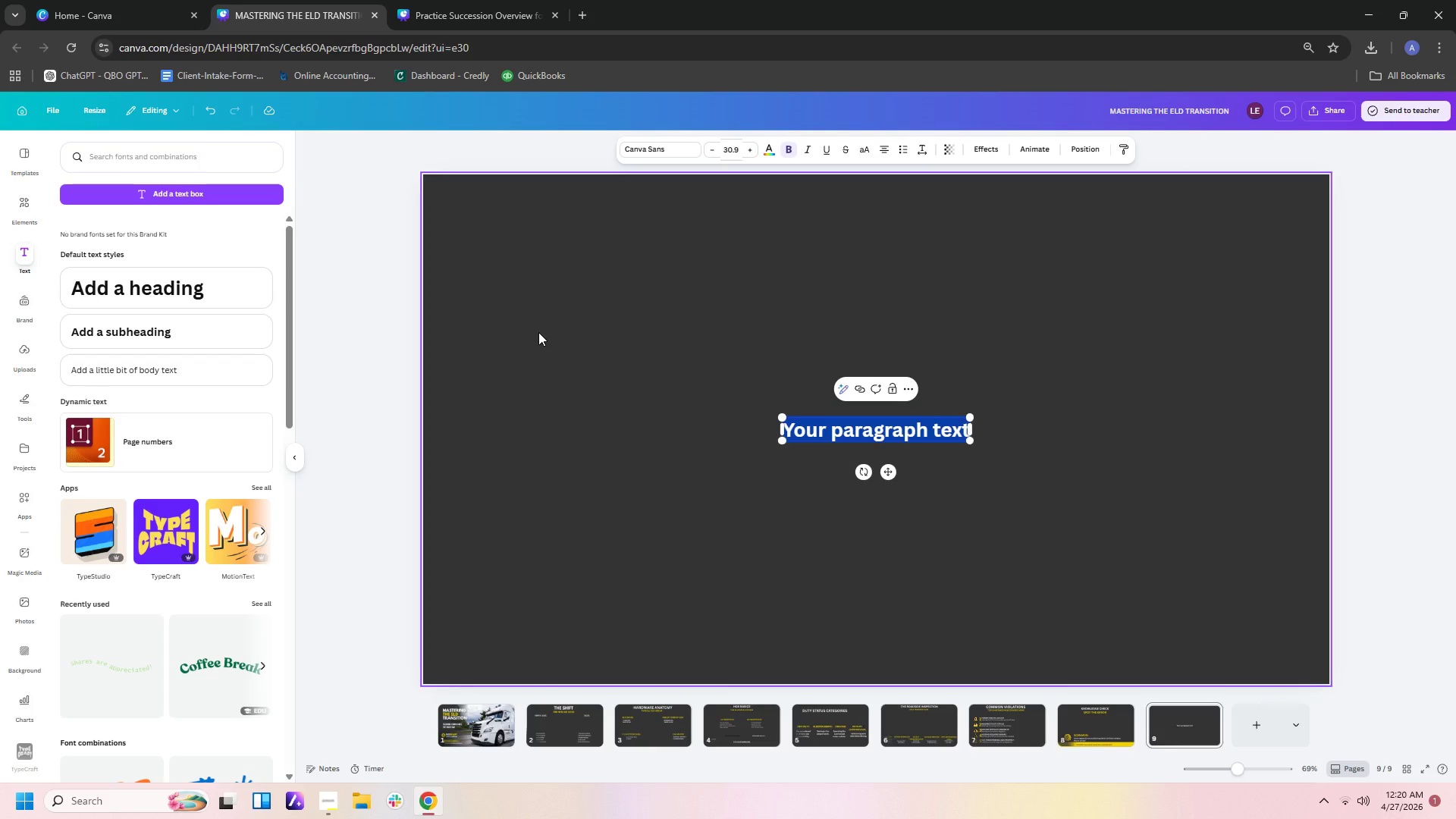 
type(INSTRUCTOR TIPS)
 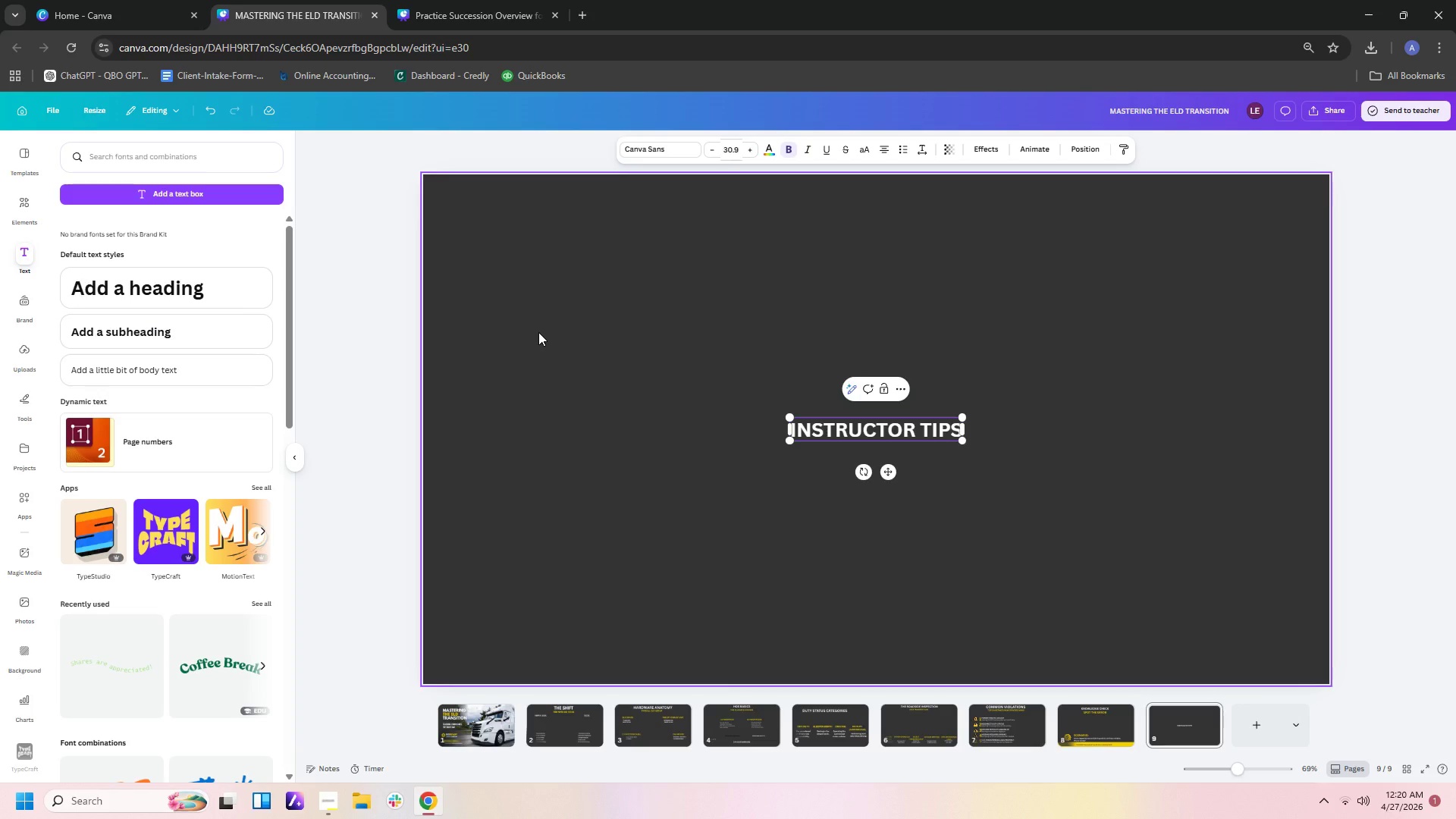 
key(Enter)
 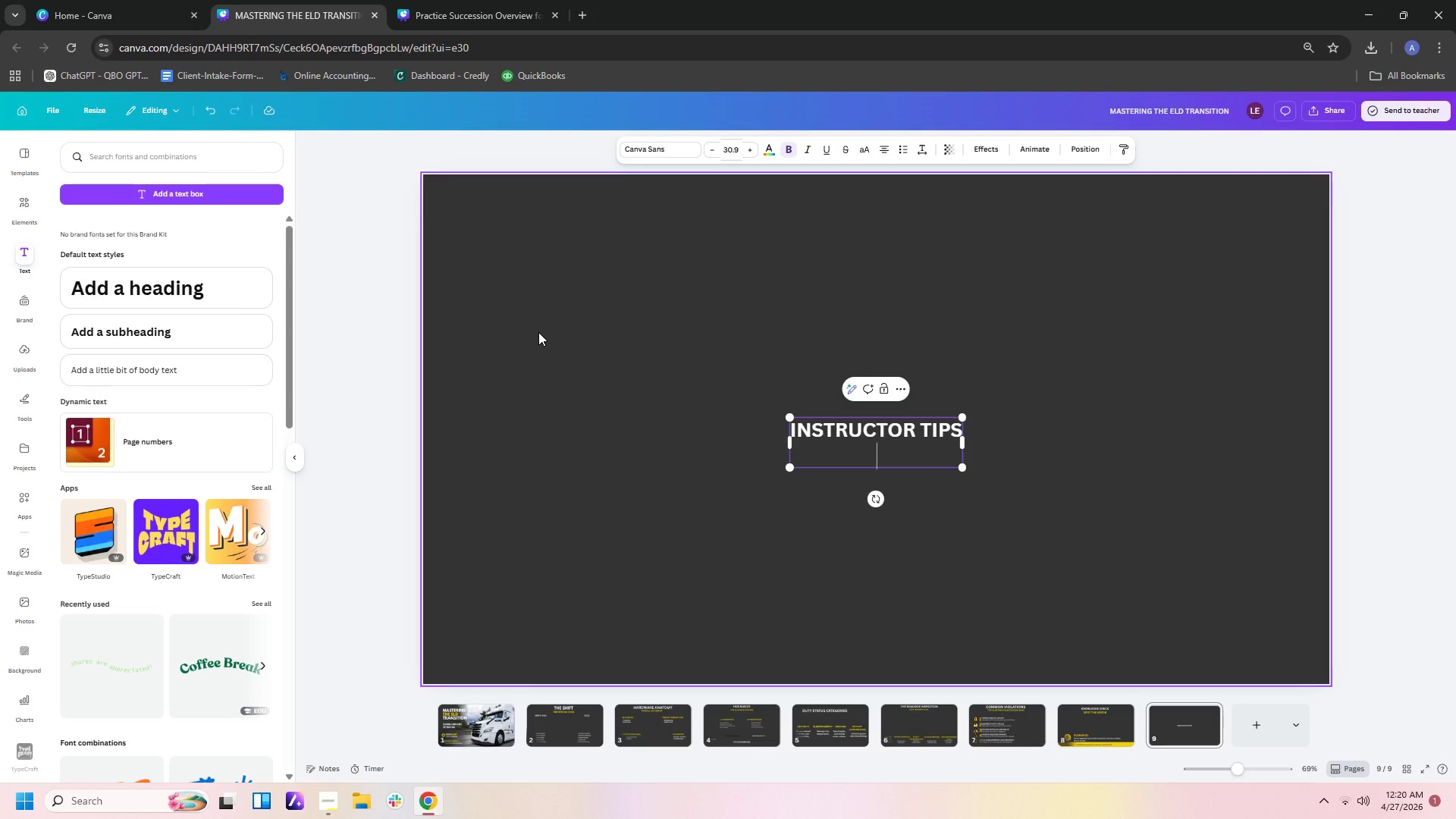 
type(TEACHING TE)
key(Backspace)
key(Backspace)
key(Backspace)
key(Backspace)
key(Backspace)
key(Backspace)
key(Backspace)
key(Backspace)
key(Backspace)
key(Backspace)
key(Backspace)
key(Backspace)
 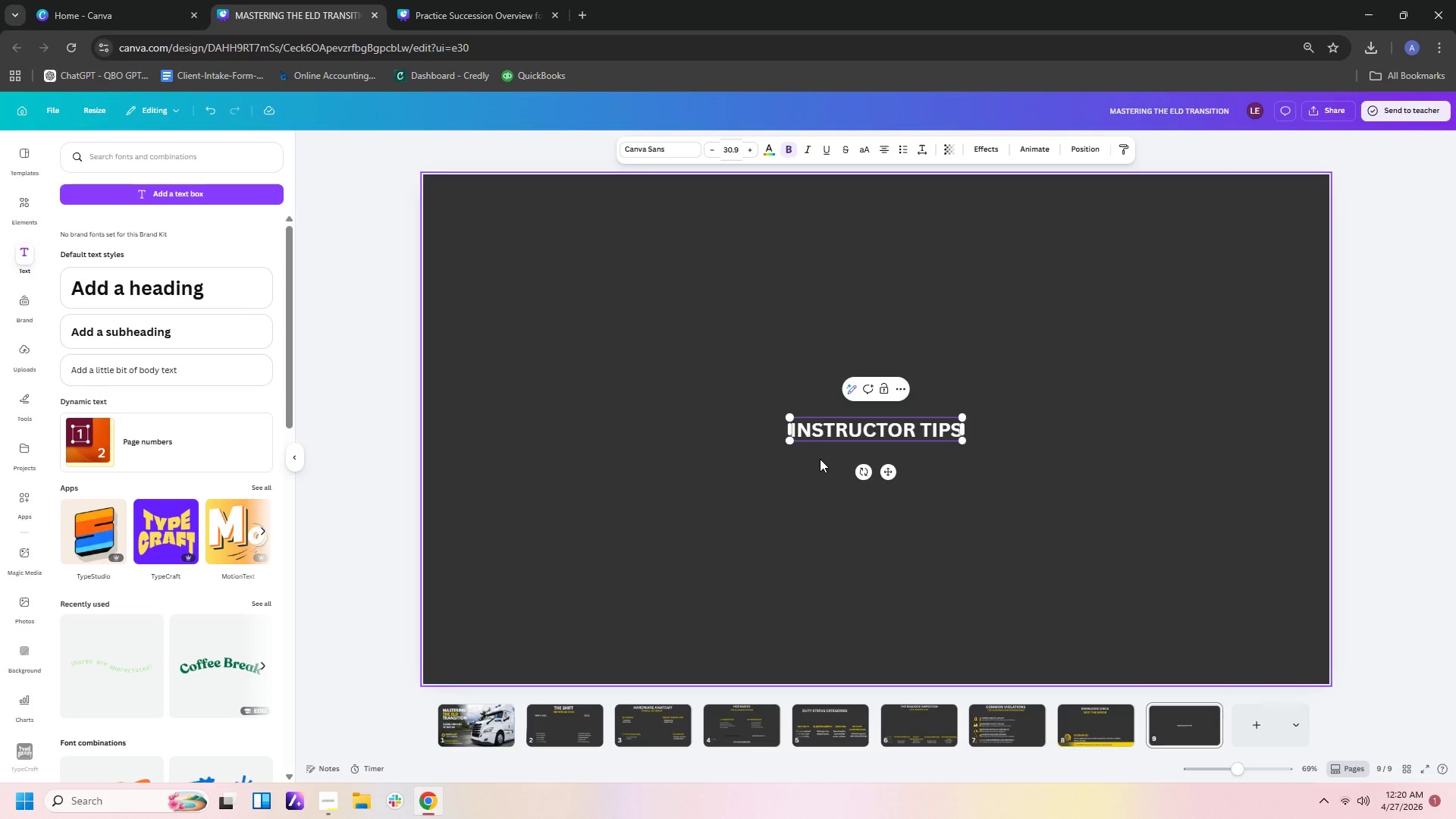 
key(Control+C)
 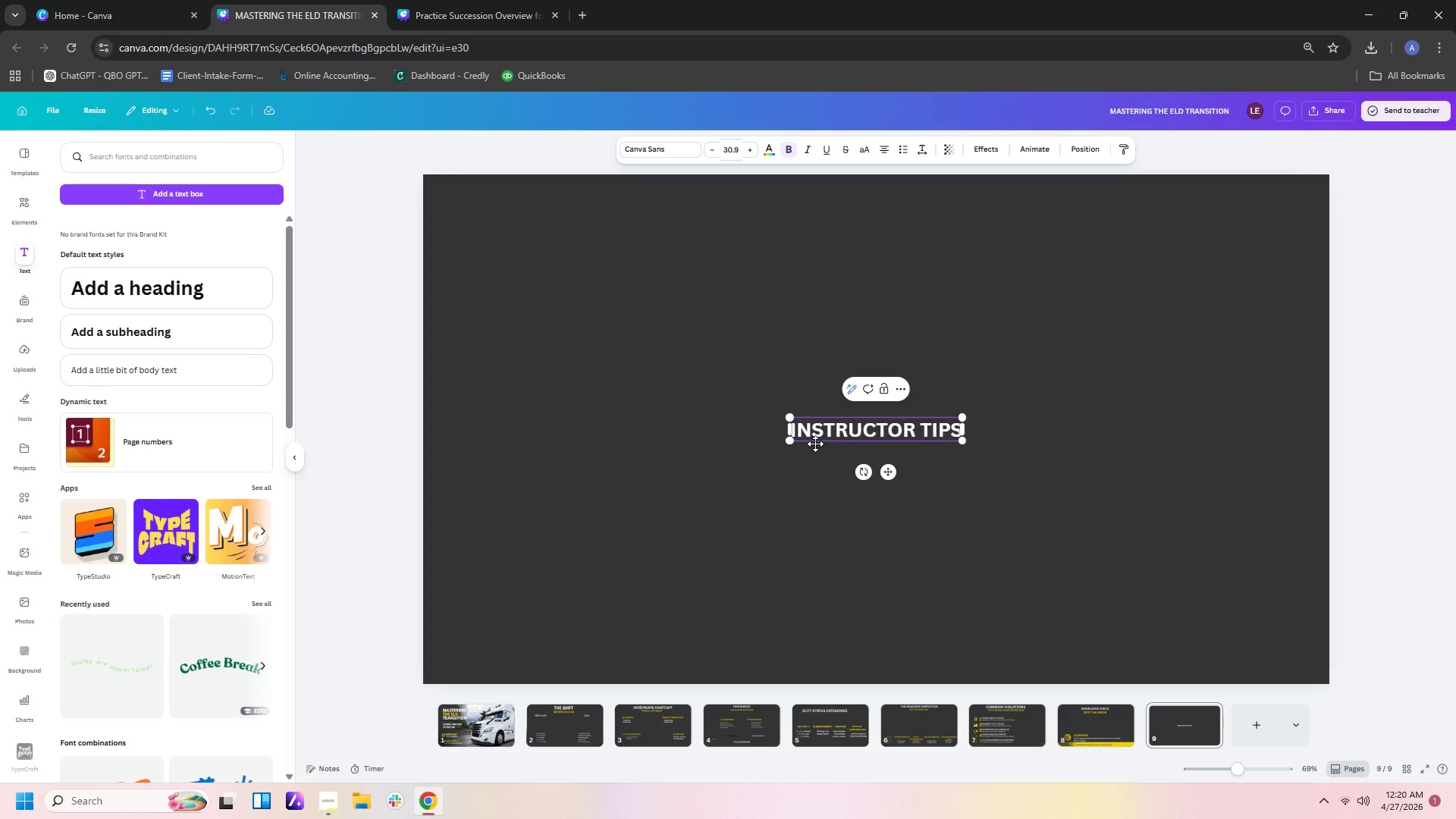 
key(Control+V)
 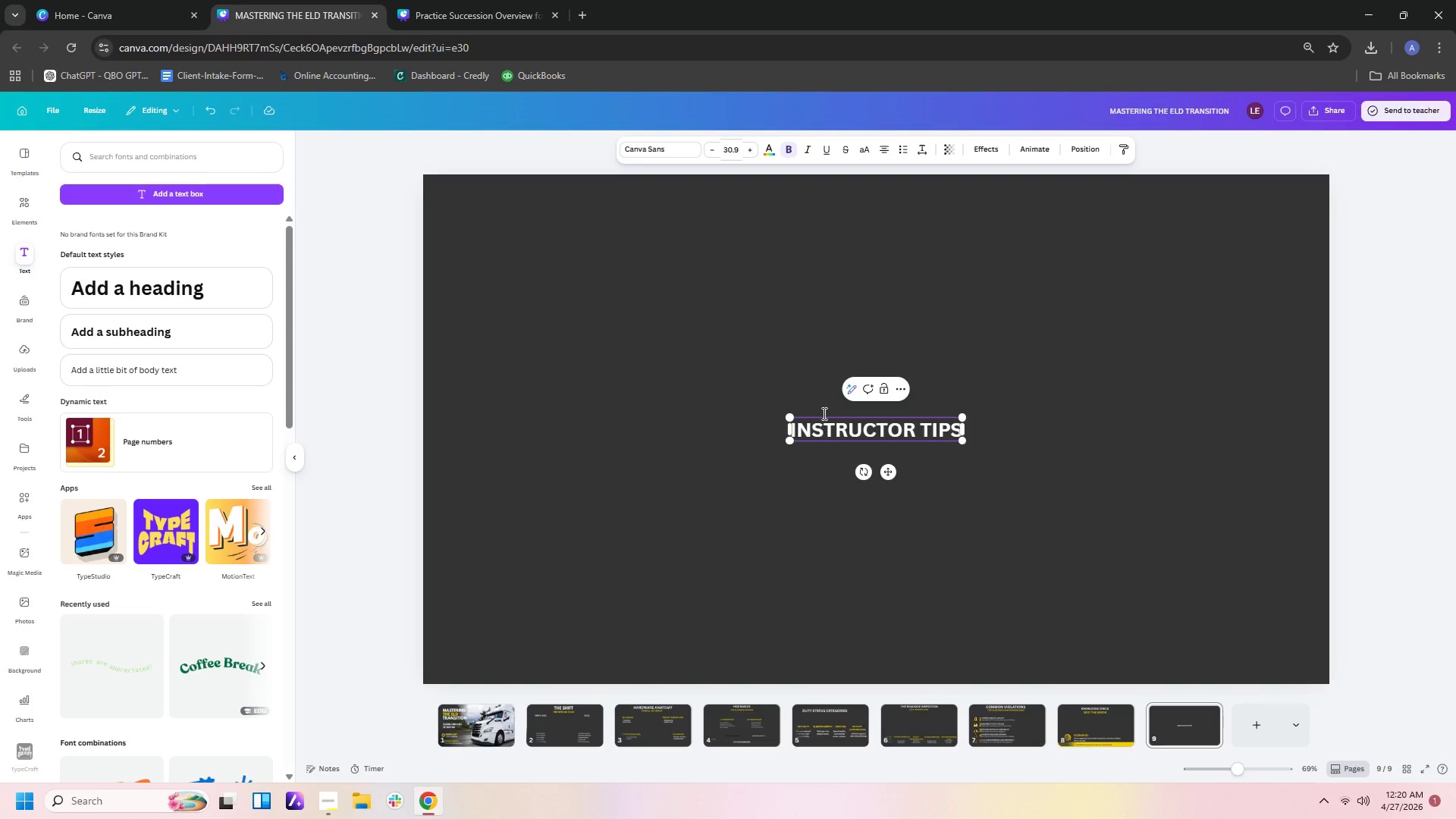 
left_click([827, 359])
 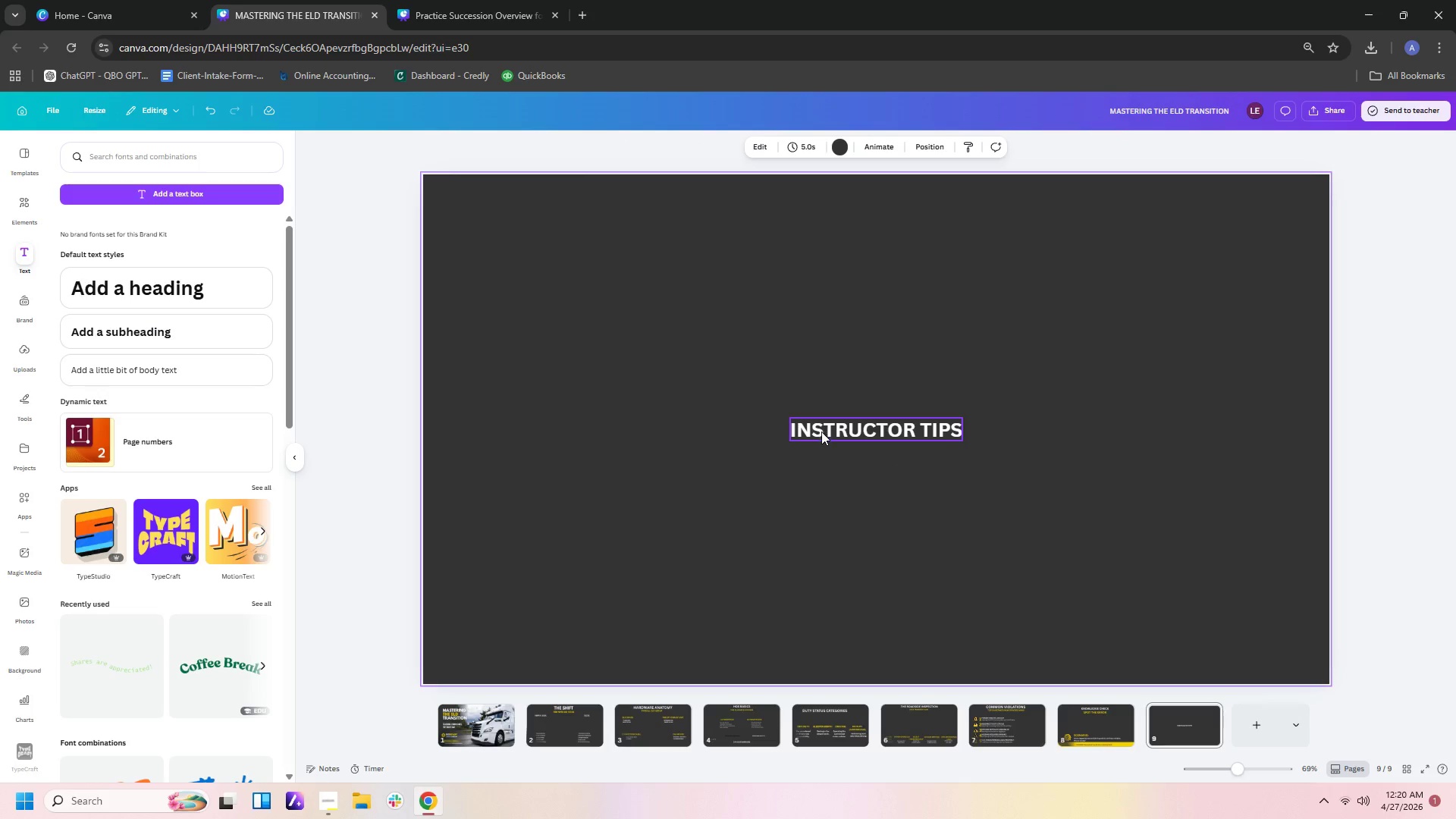 
left_click_drag(start_coordinate=[824, 431], to_coordinate=[814, 239])
 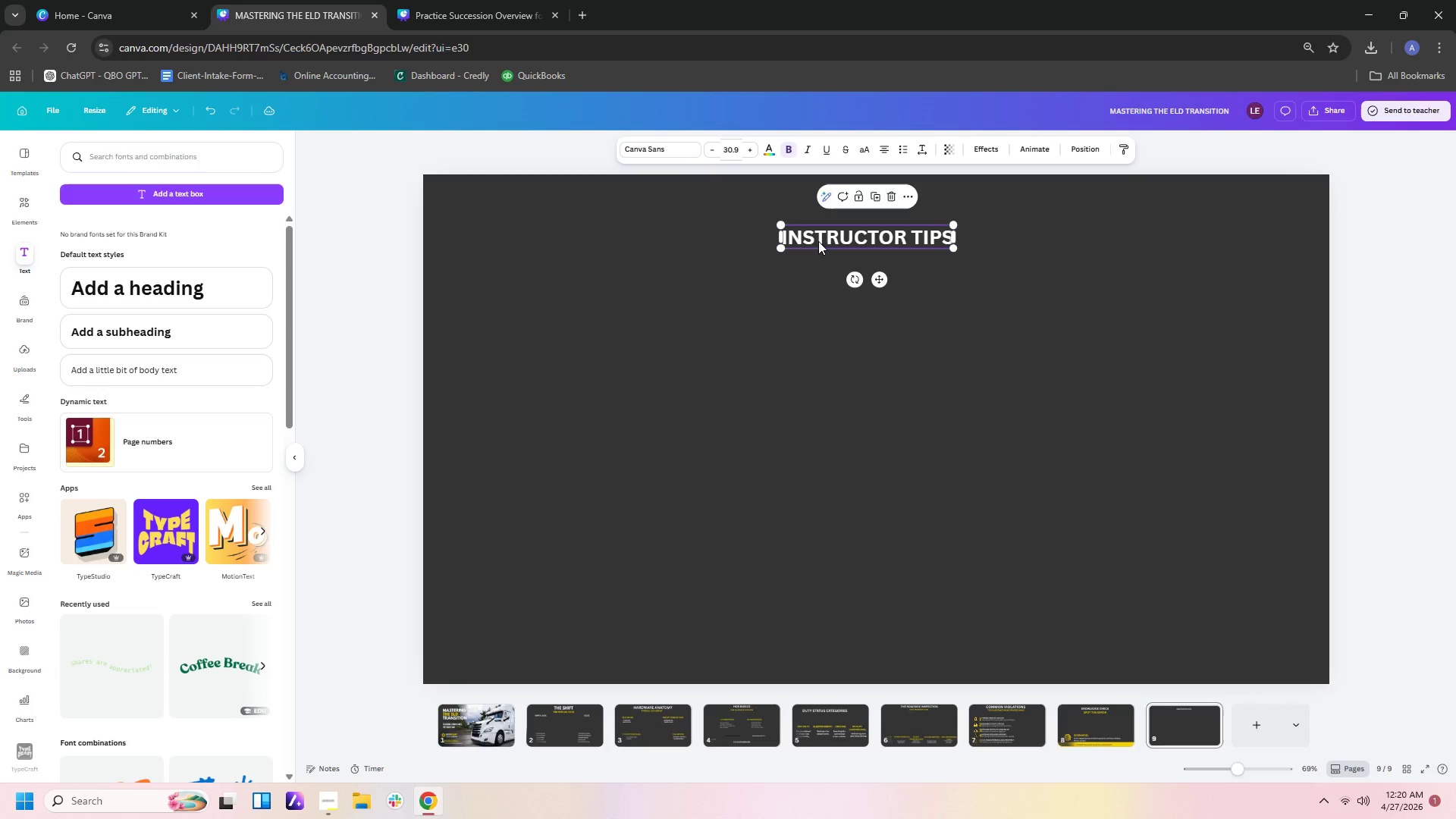 
left_click([818, 241])
 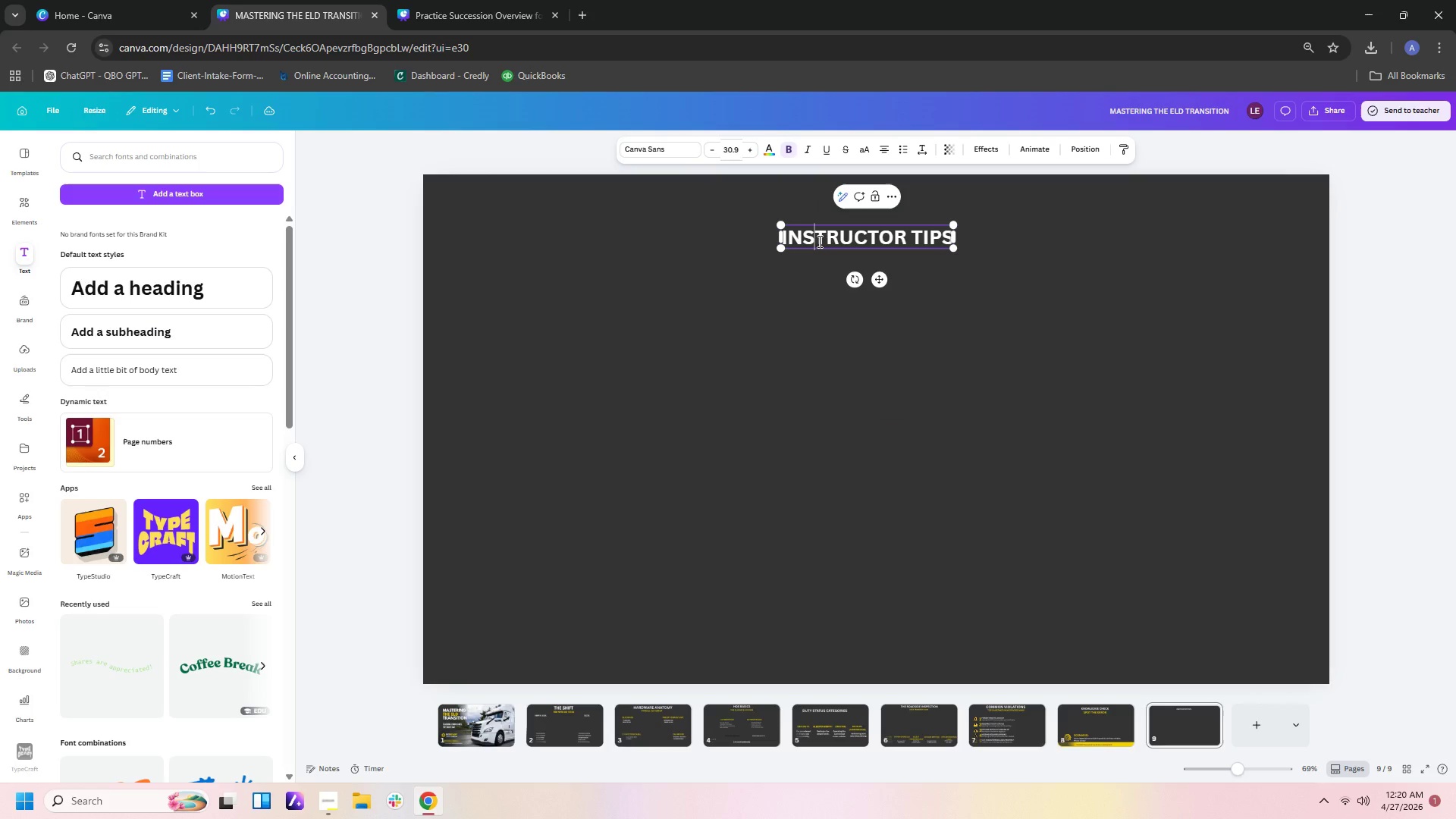 
key(Control+C)
 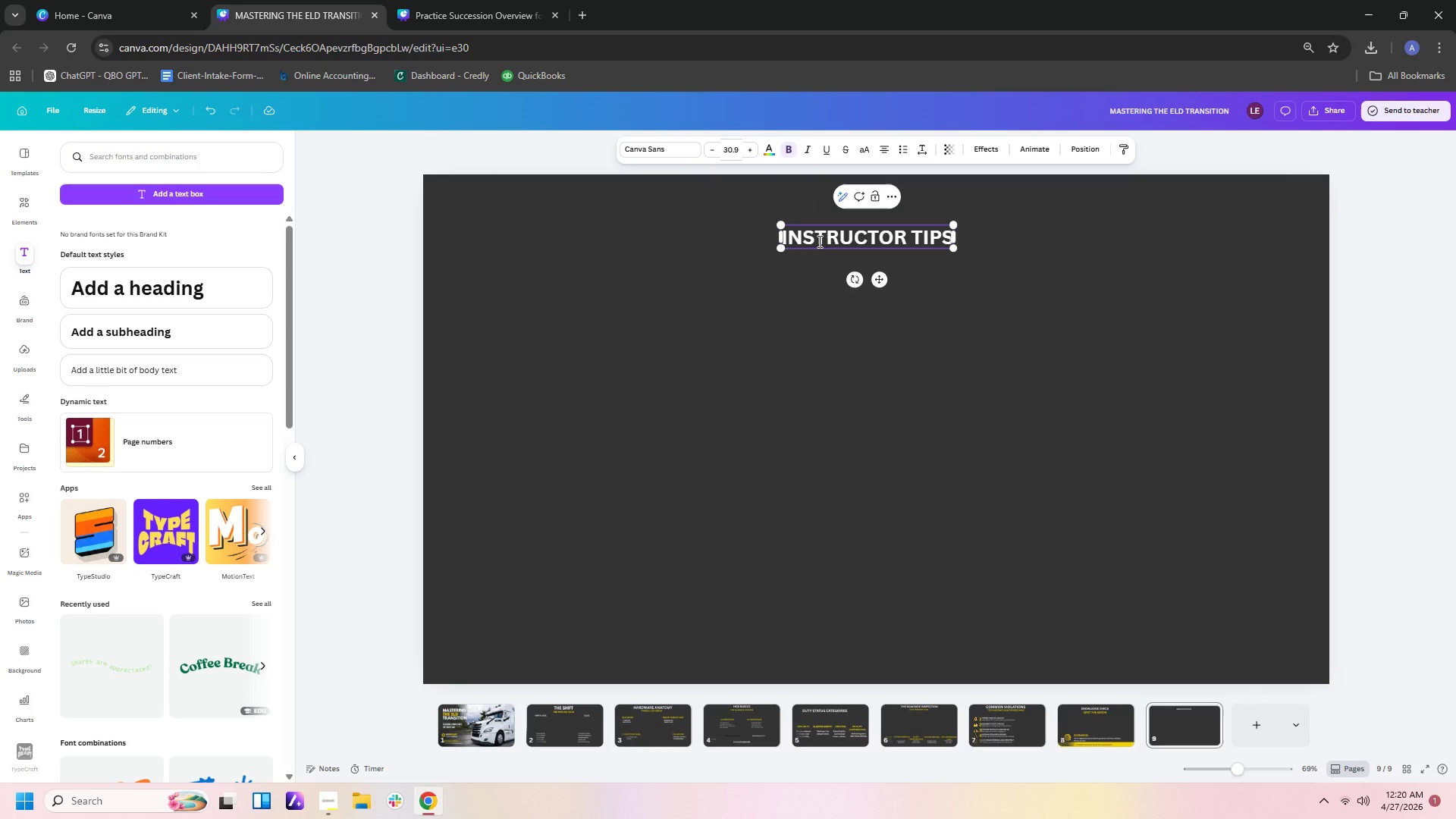 
key(Control+V)
 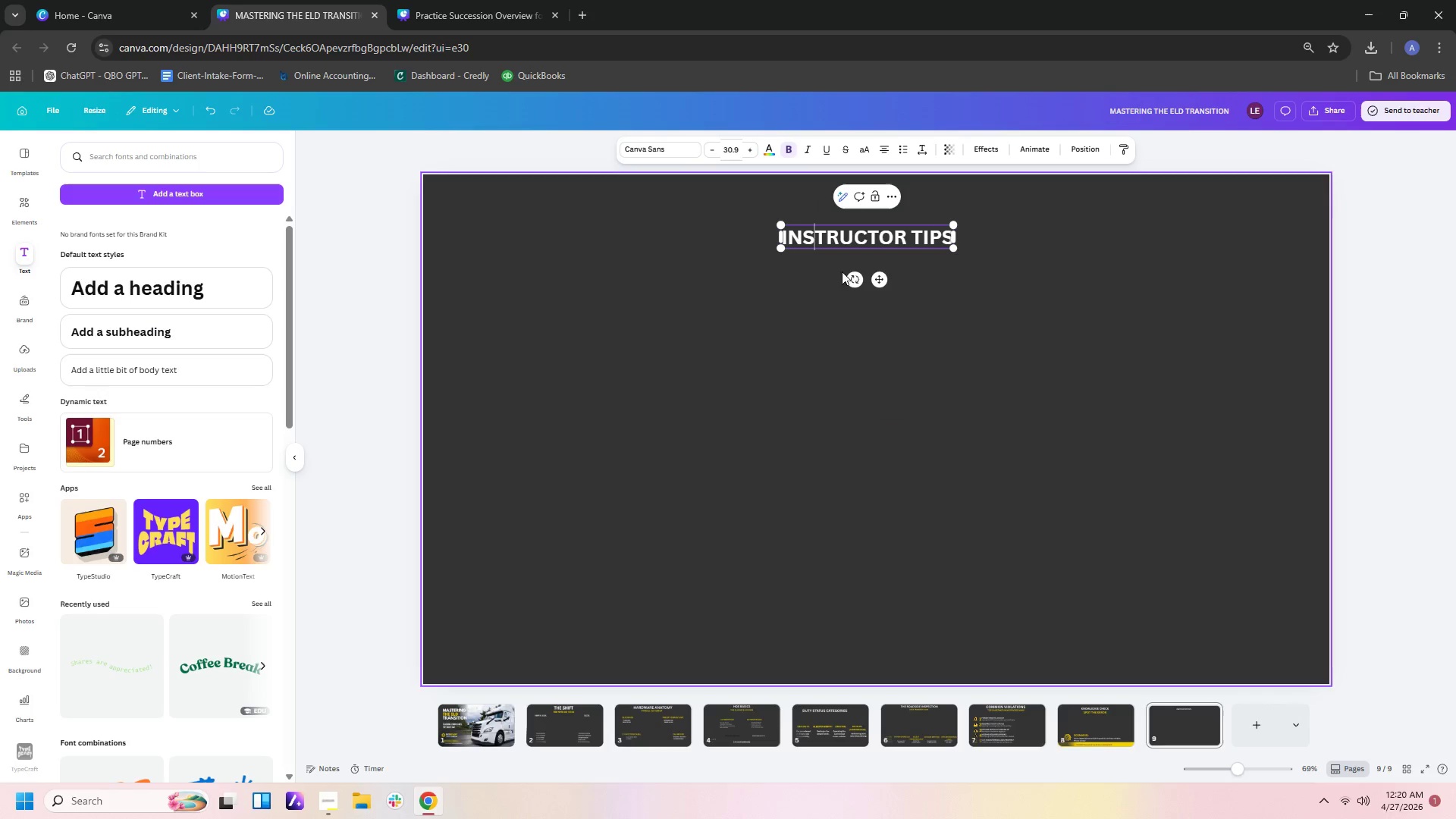 
left_click([842, 290])
 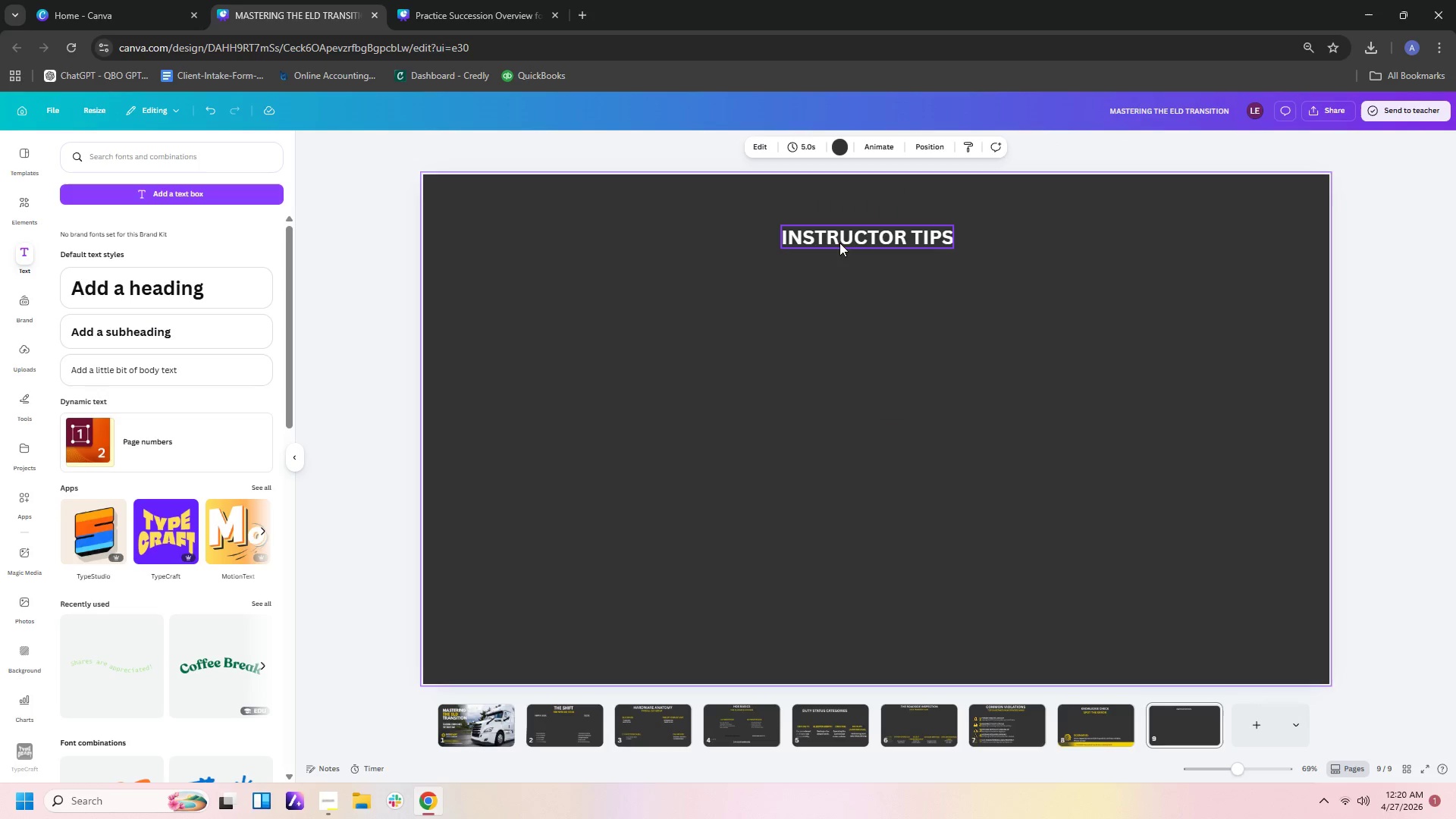 
left_click([839, 240])
 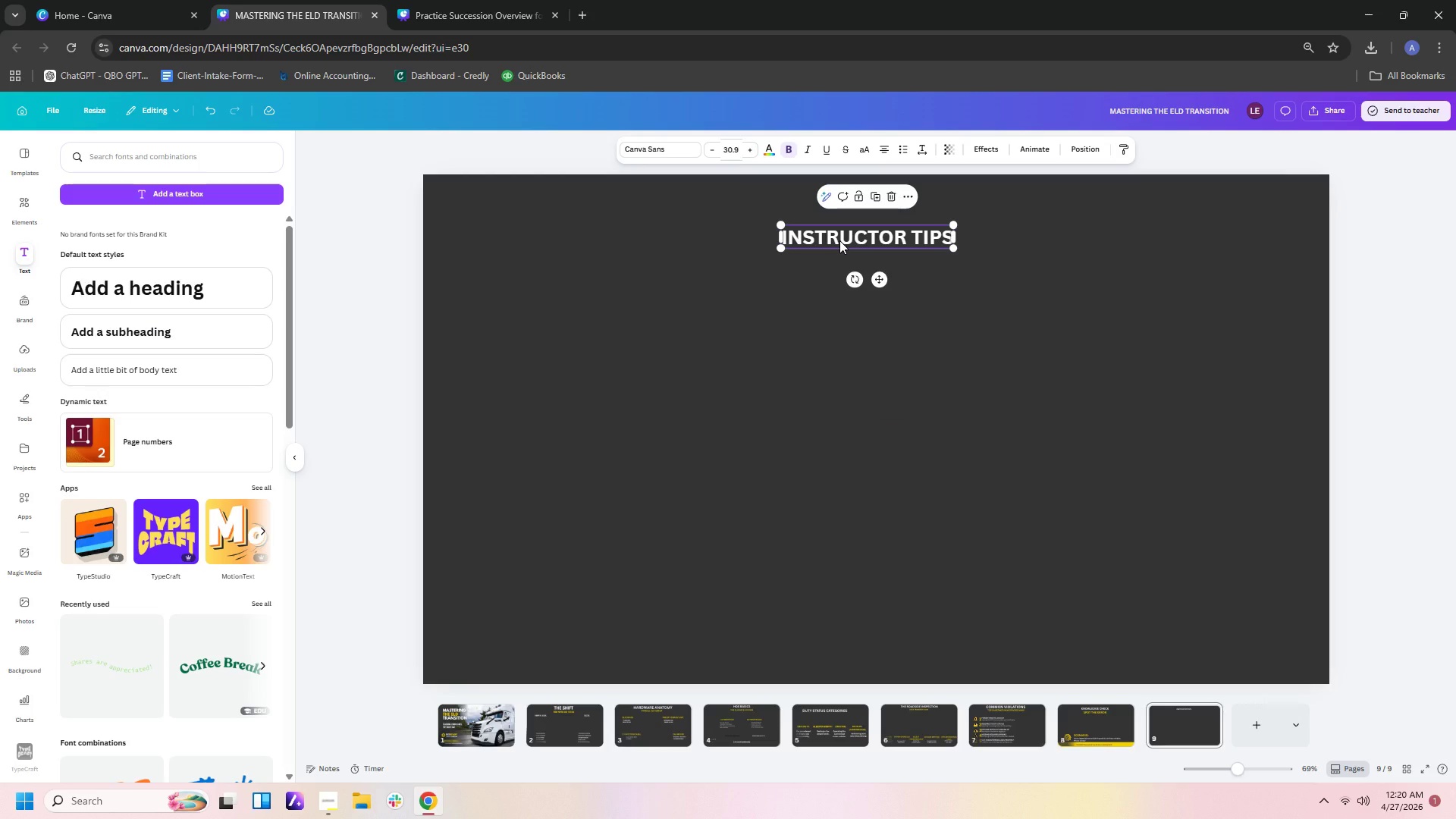 
key(Control+V)
 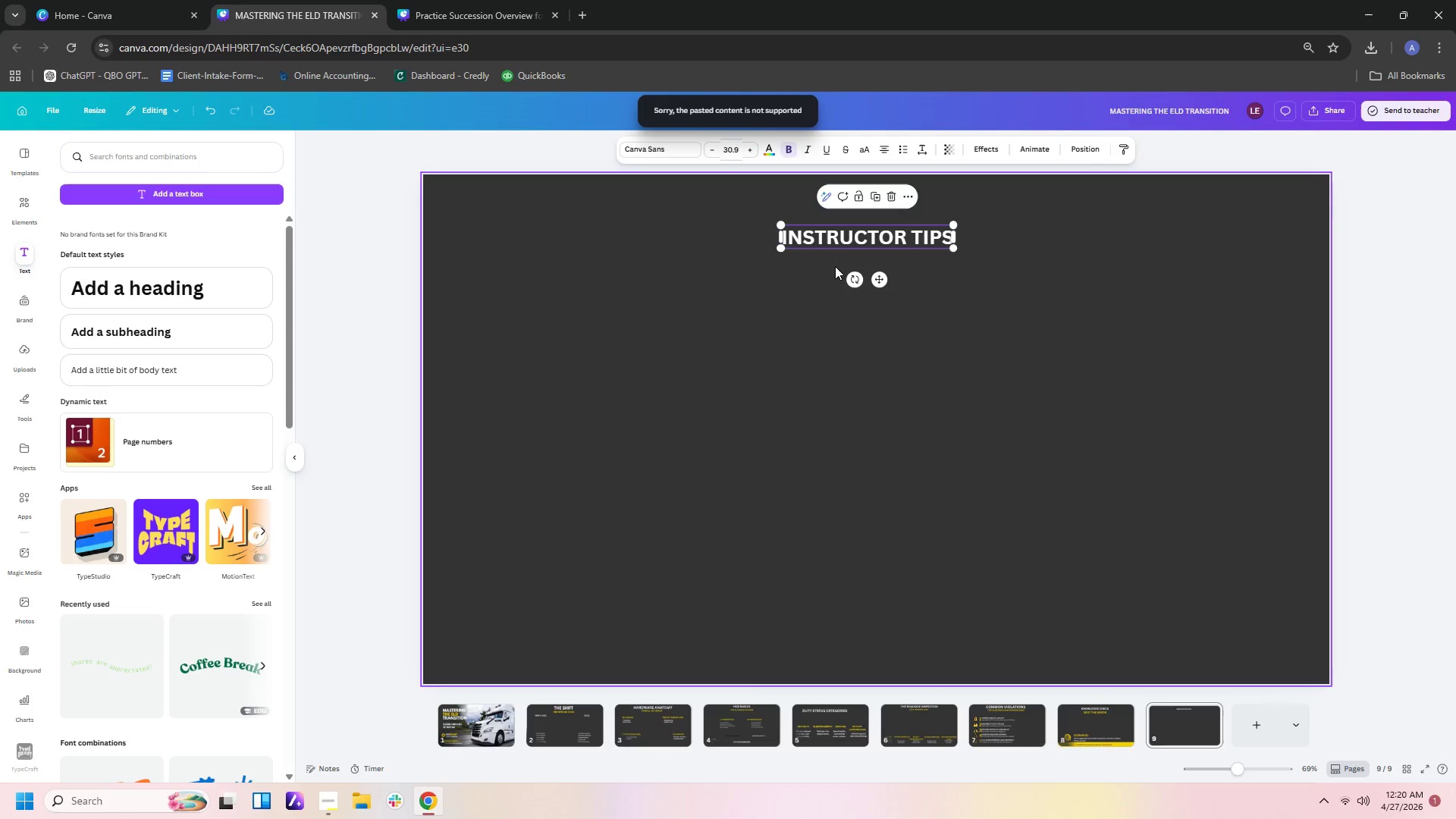 
left_click([835, 266])
 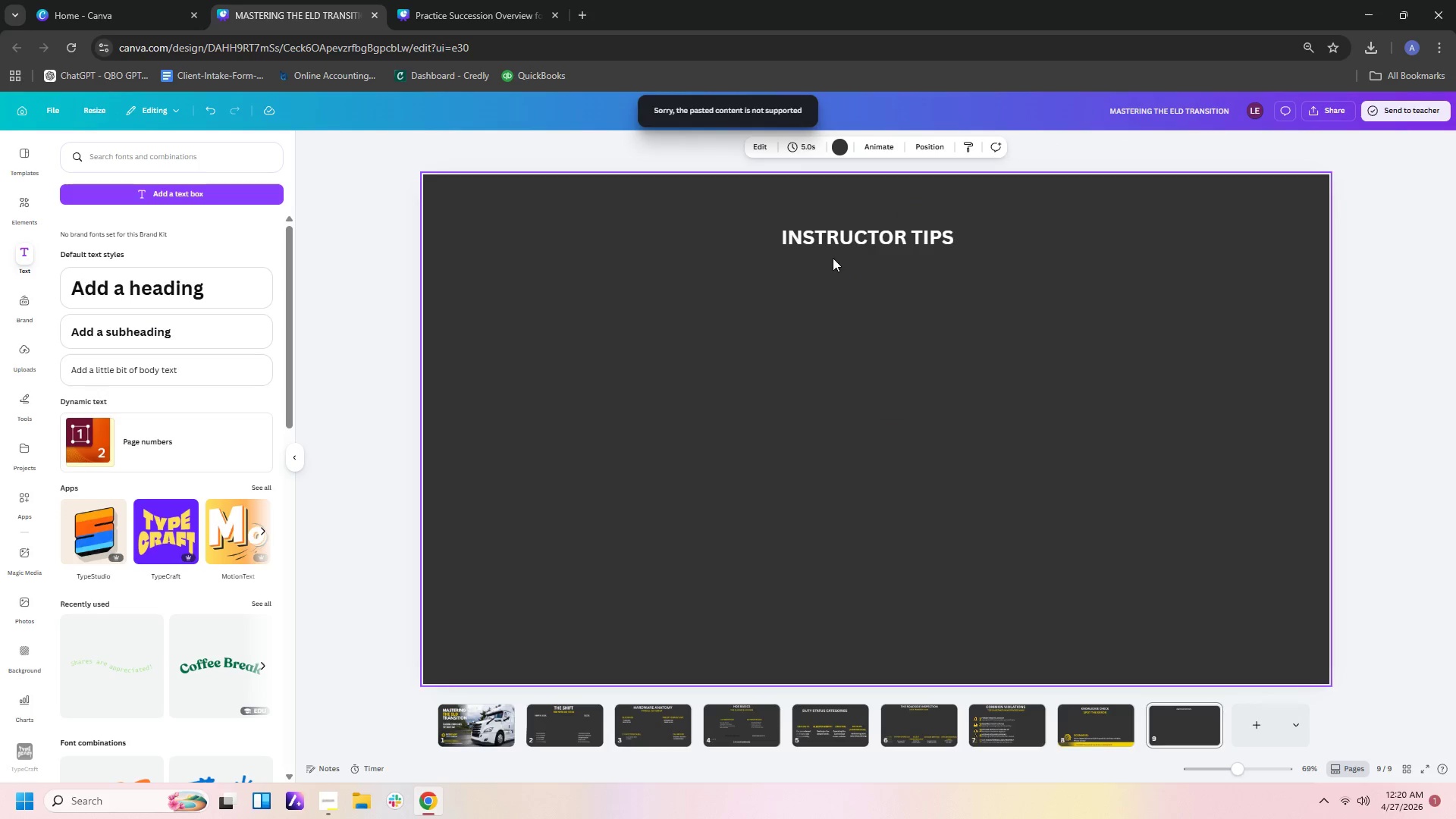 
left_click([837, 241])
 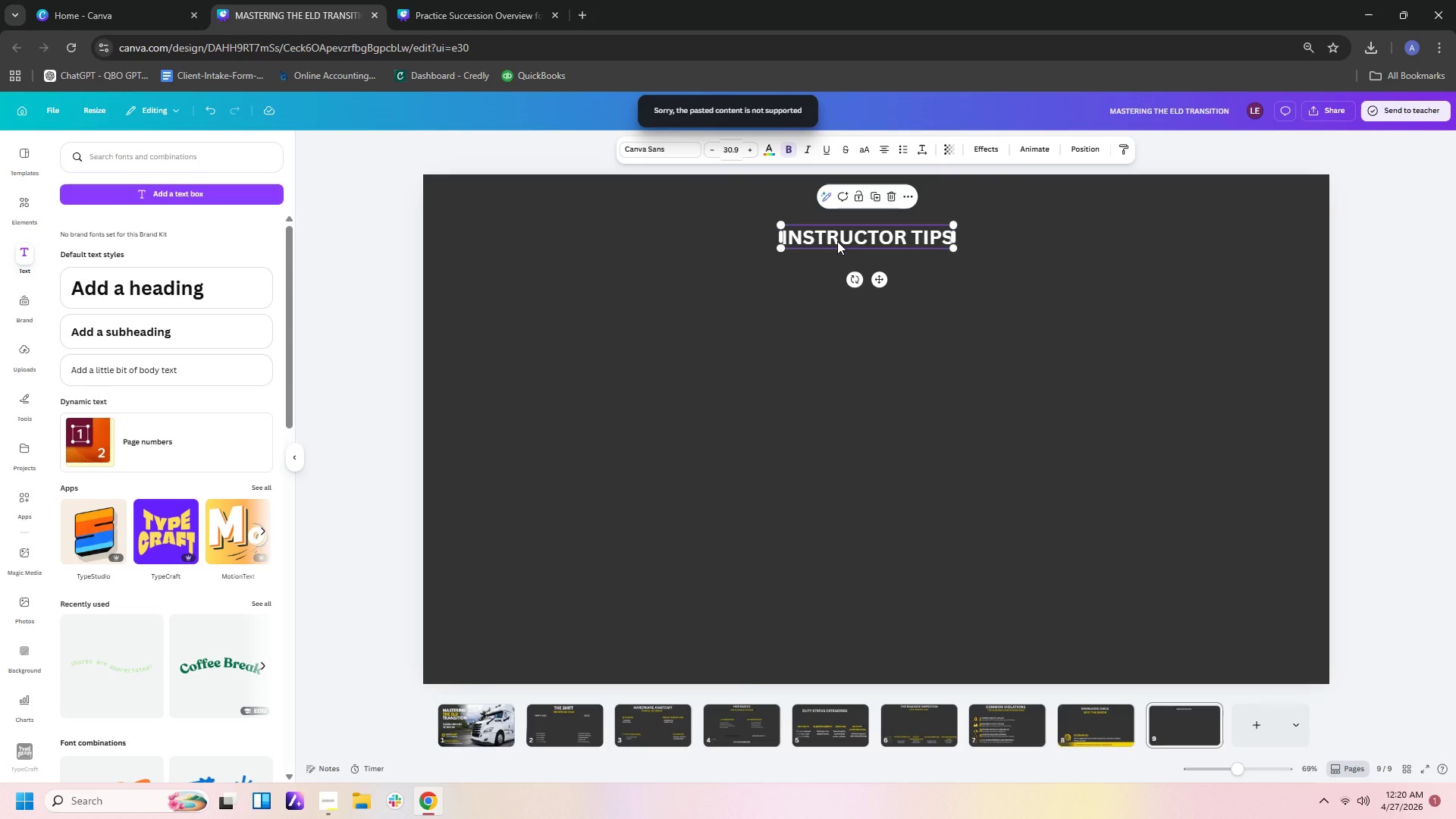 
key(Control+C)
 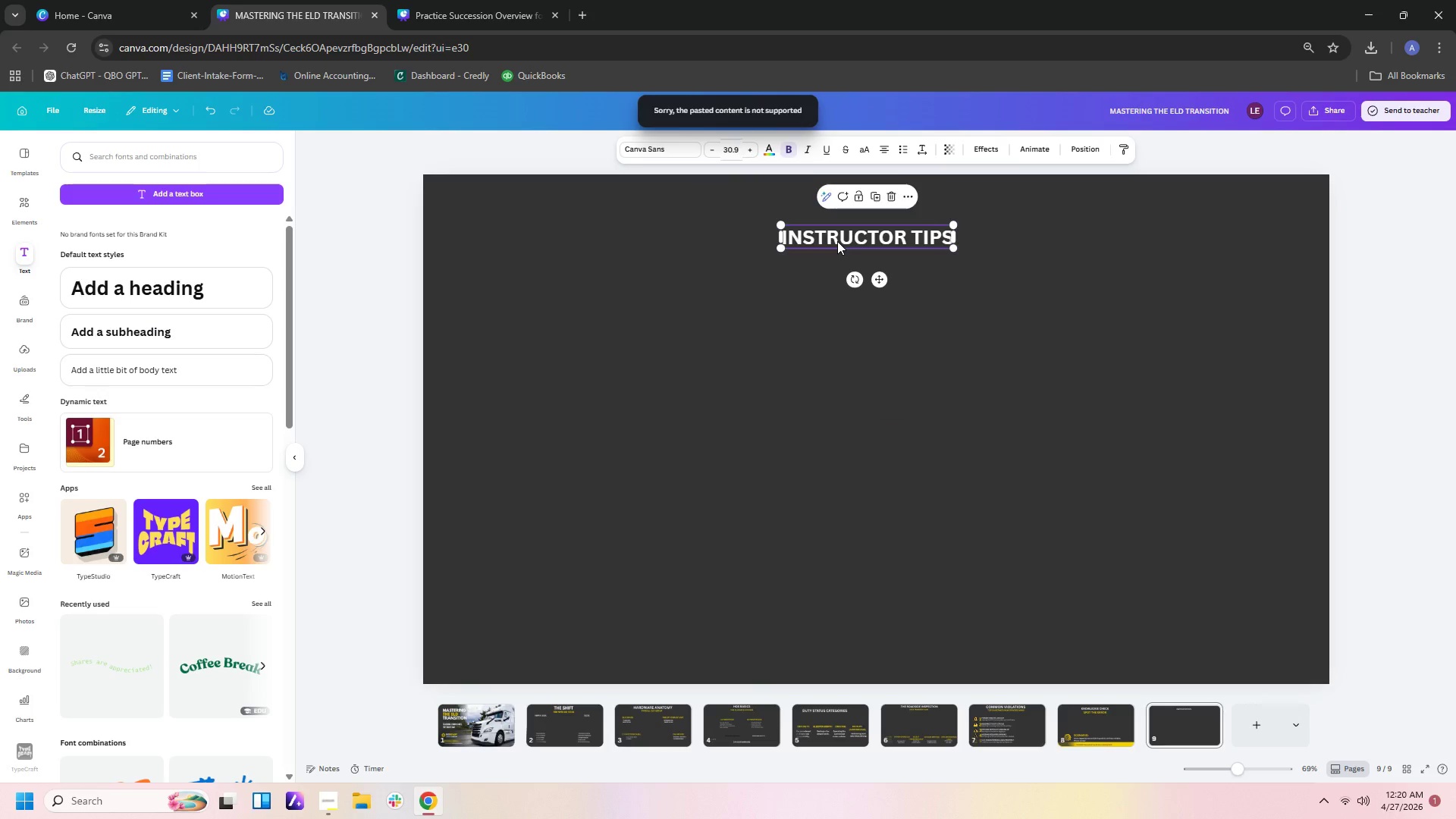 
key(Control+V)
 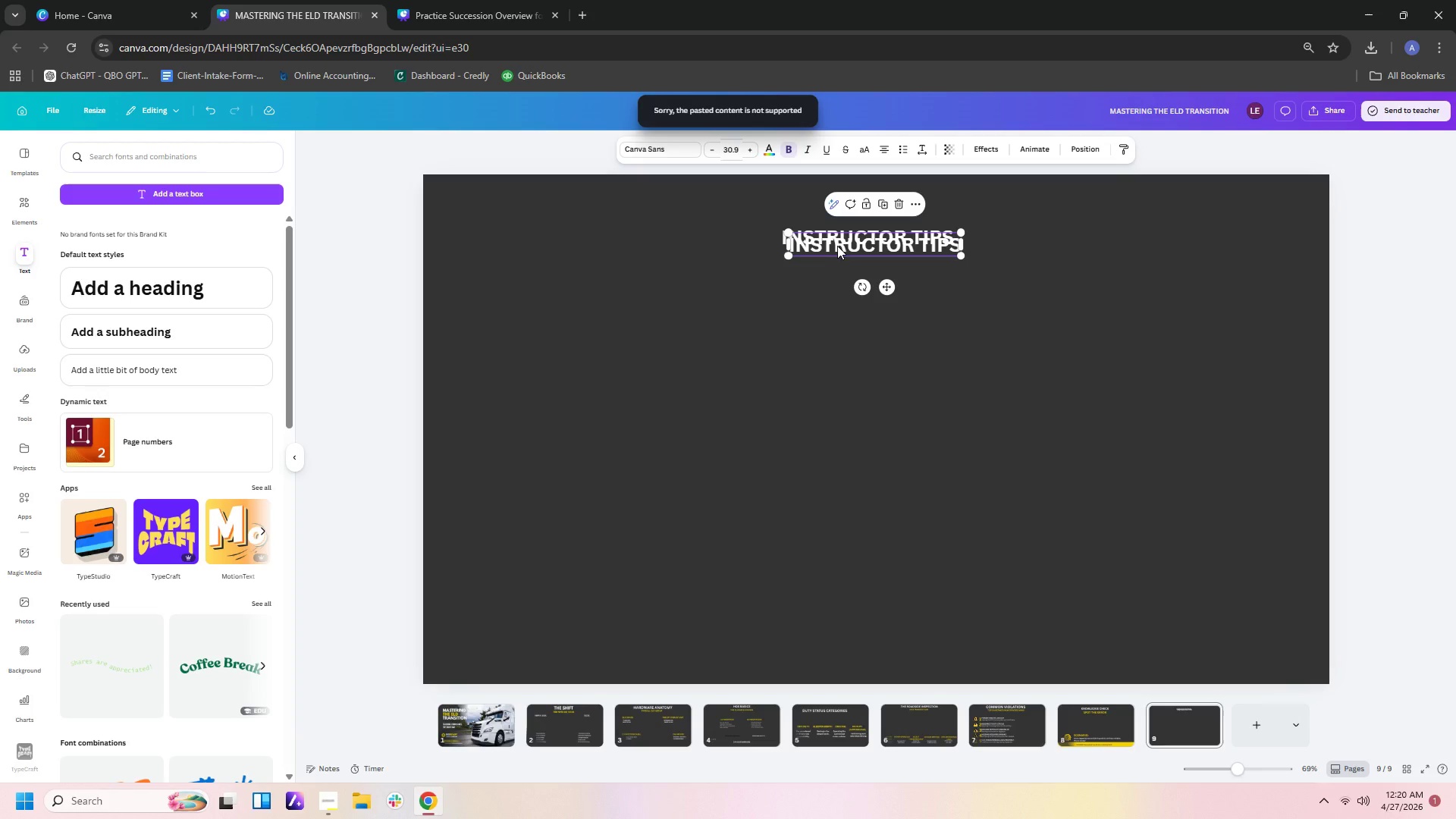 
left_click_drag(start_coordinate=[837, 246], to_coordinate=[840, 276])
 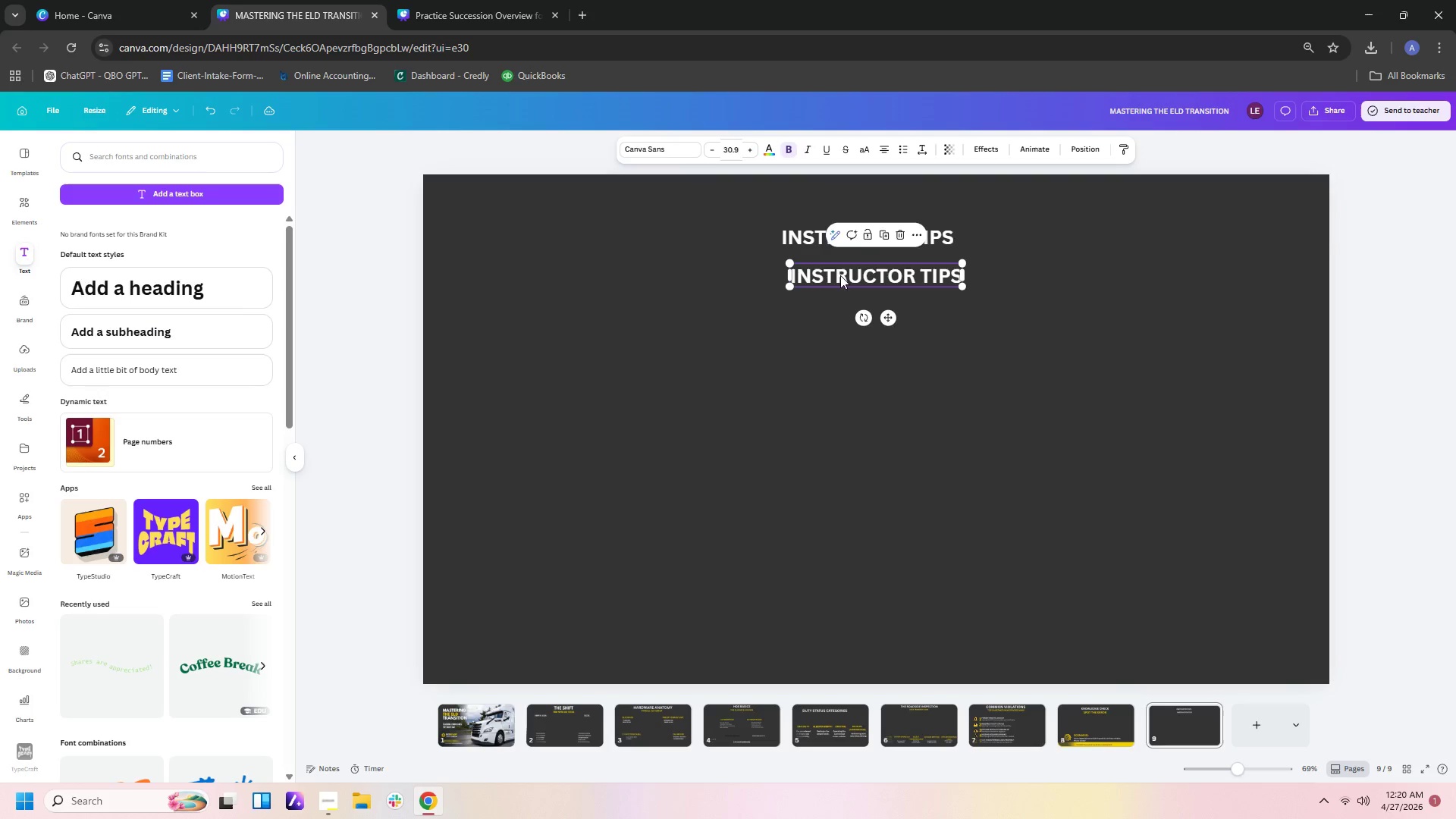 
double_click([840, 275])
 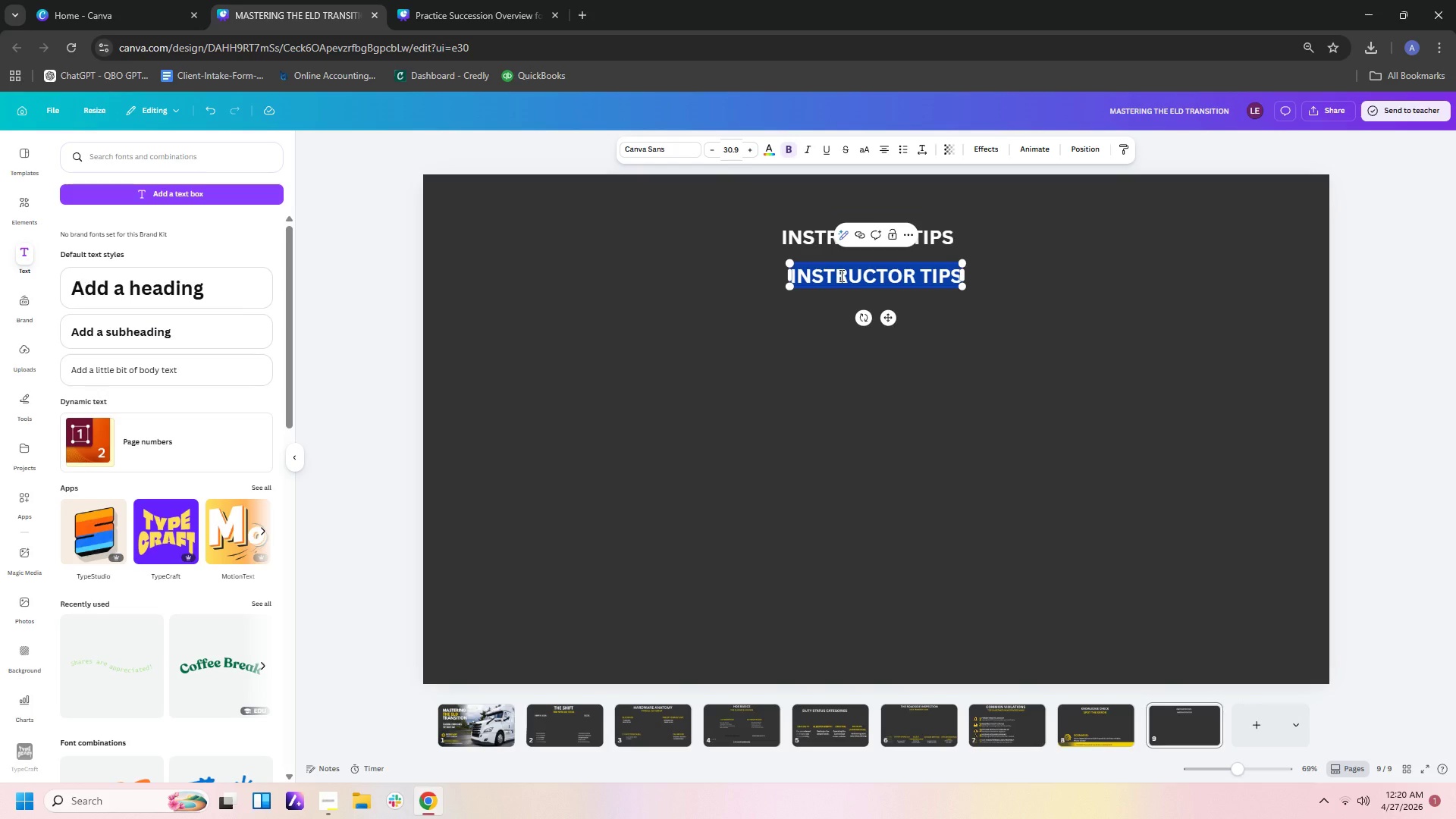 
type(TEACHING TECH )
key(Backspace)
type(-AVERSE STUDENTS)
 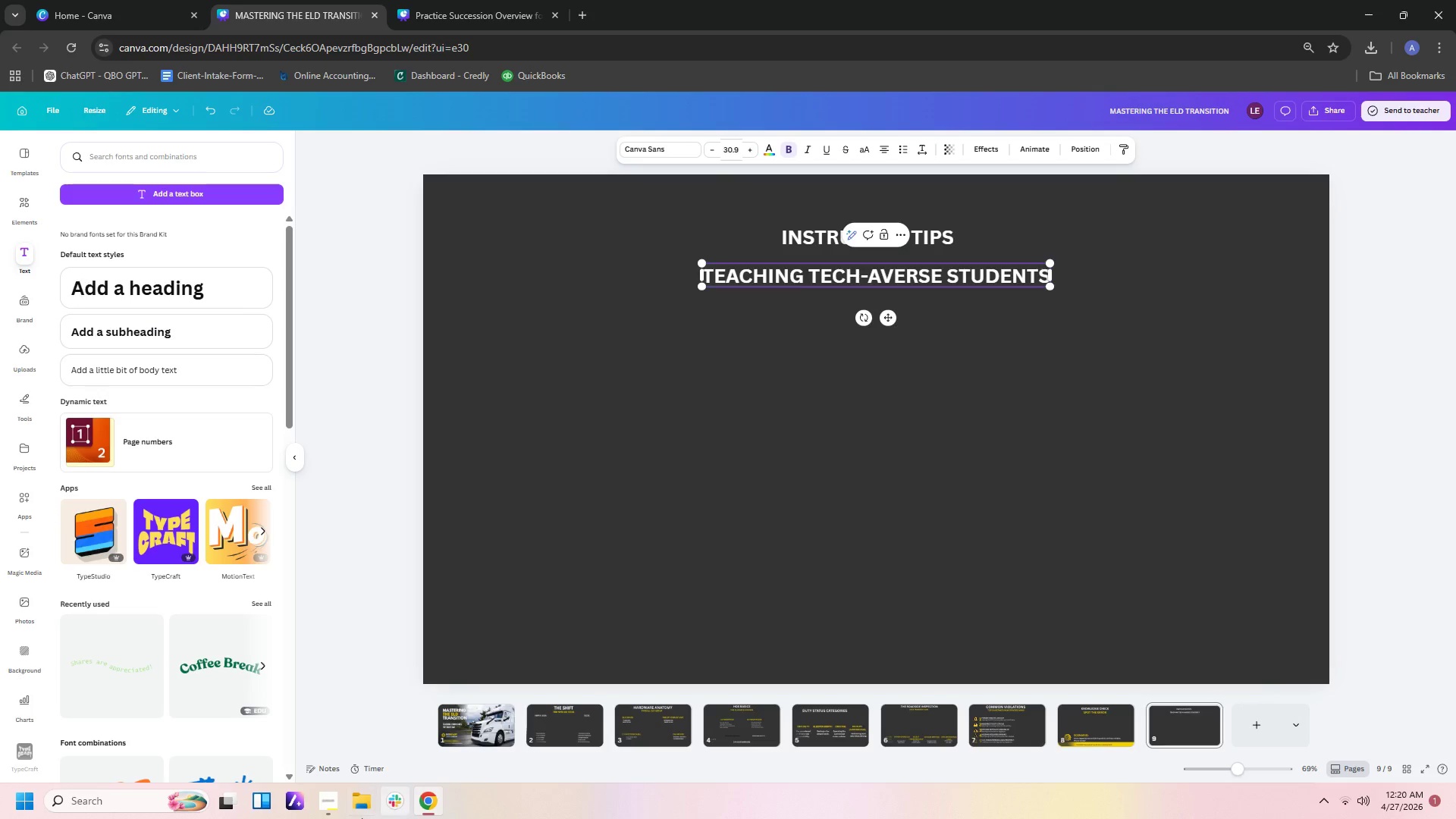 
left_click([332, 803])